 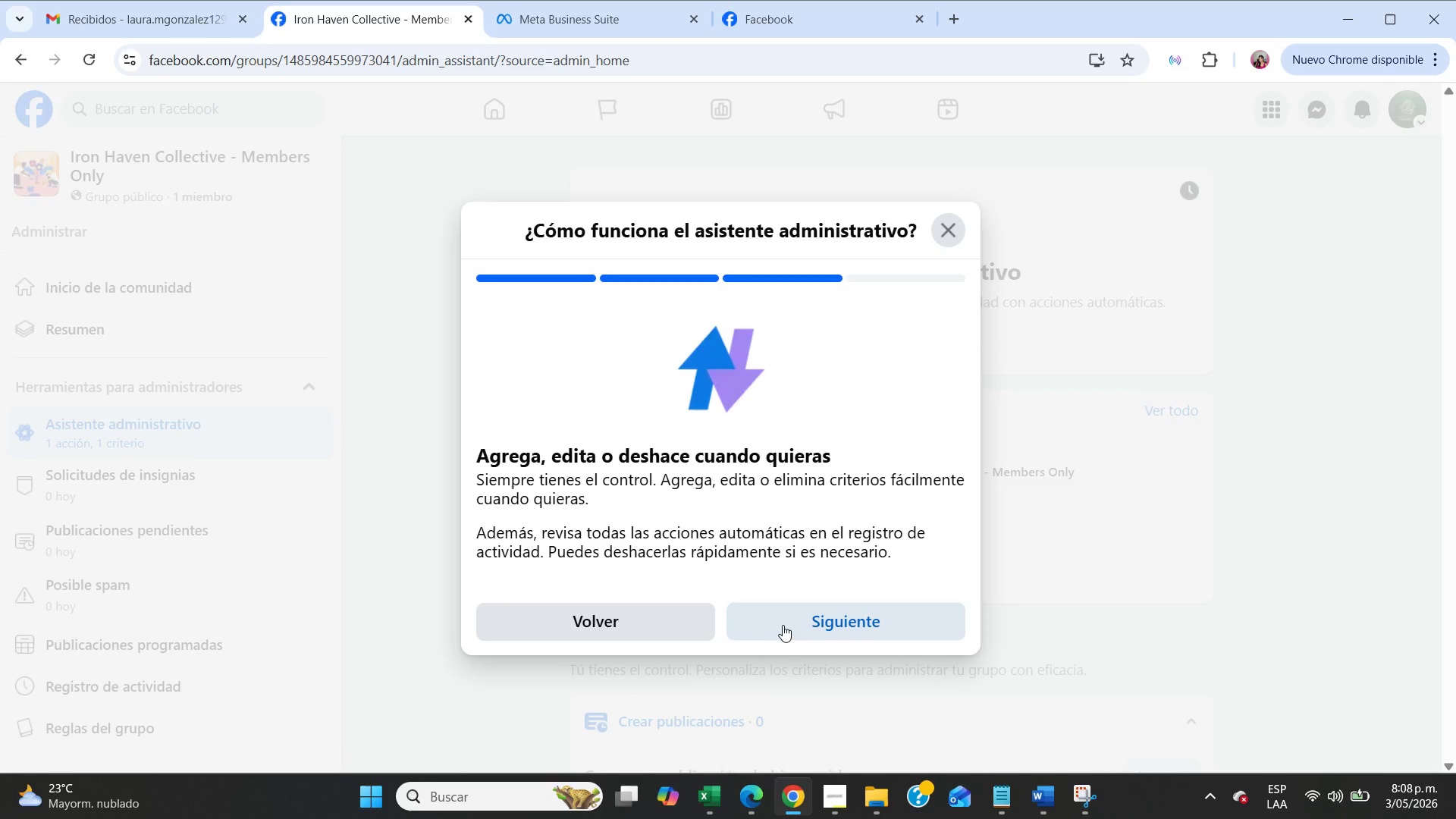 
left_click([780, 616])
 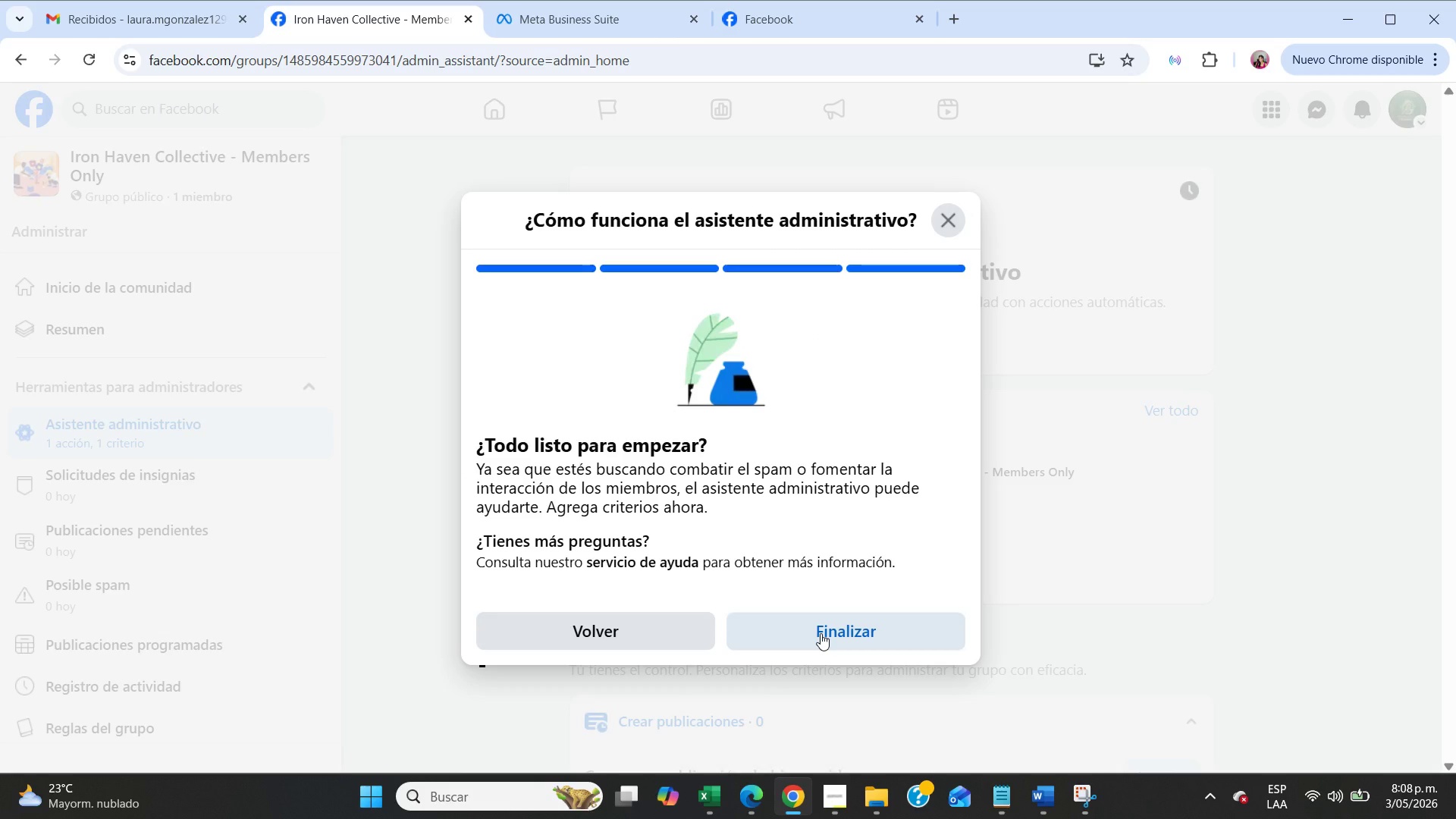 
wait(5.16)
 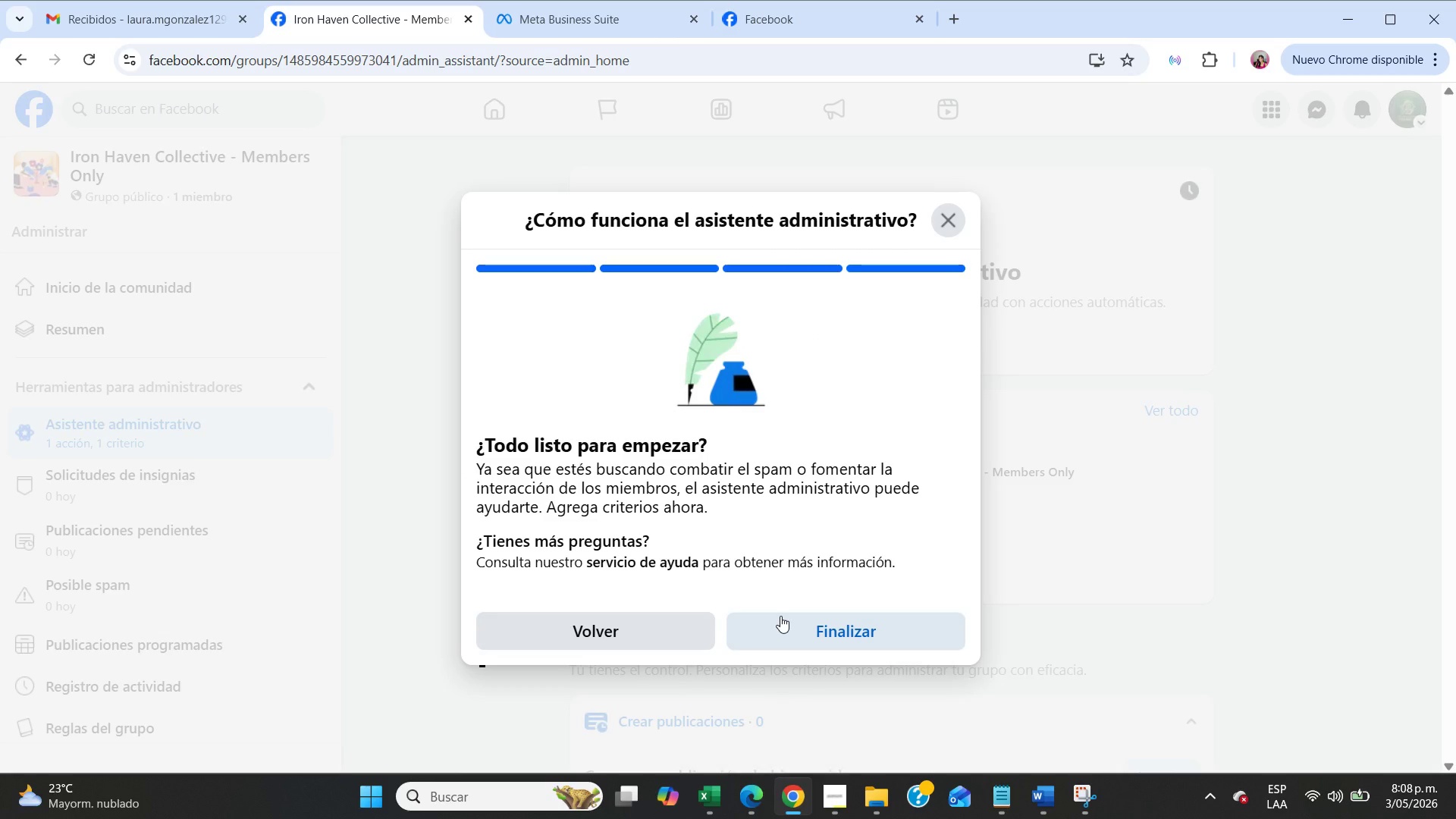 
scroll: coordinate [830, 574], scroll_direction: down, amount: 3.0
 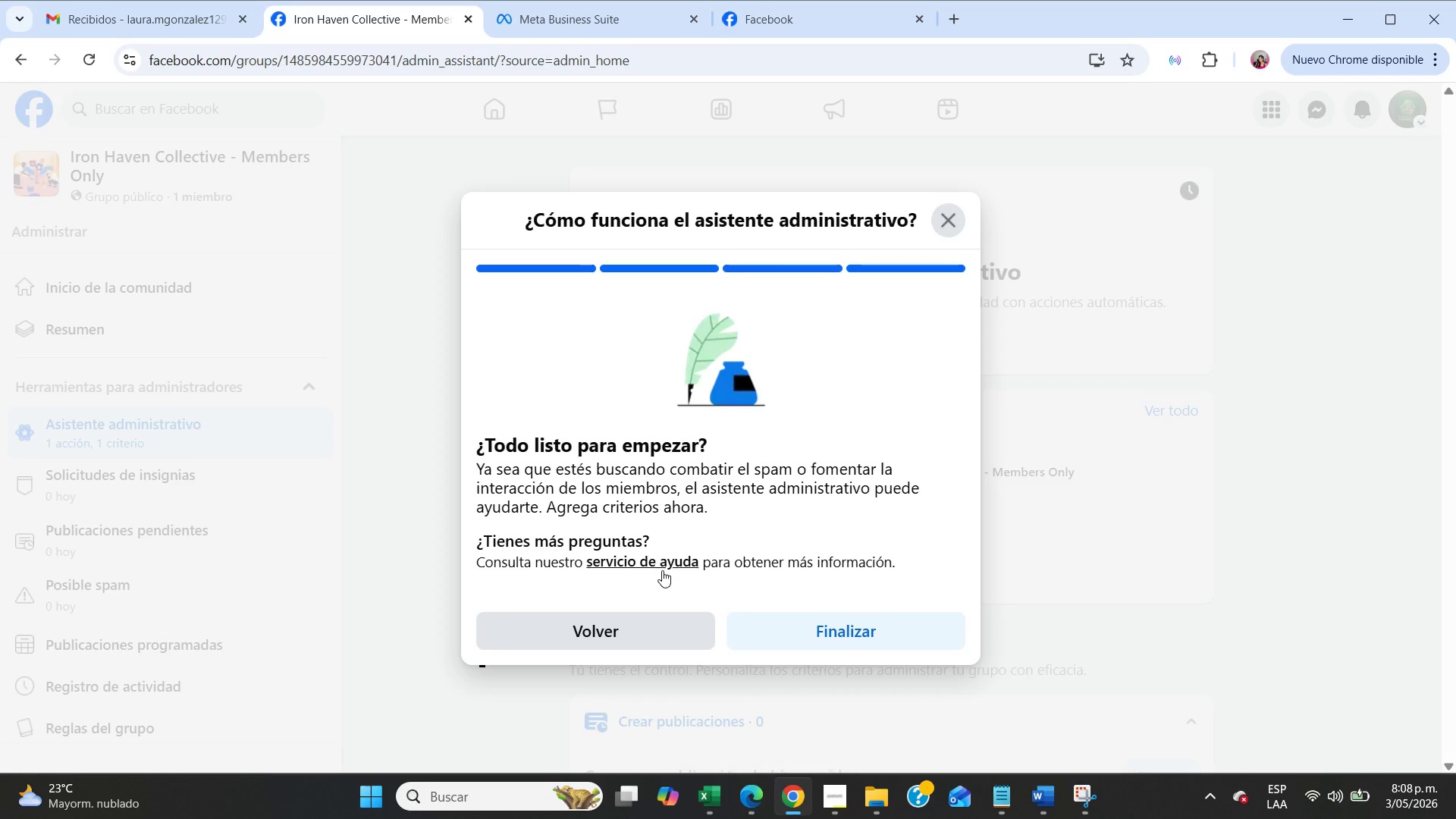 
left_click([660, 566])
 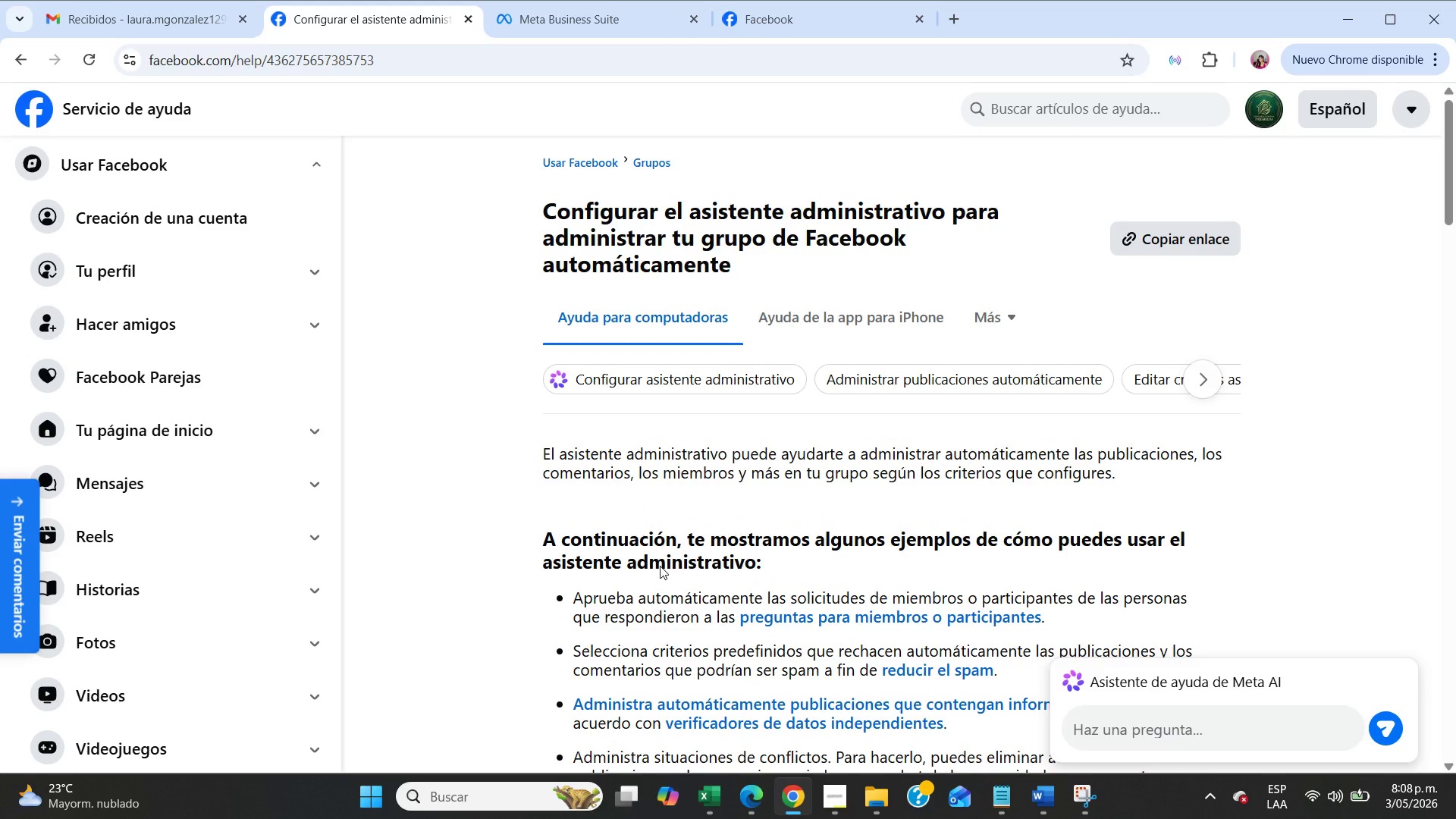 
wait(5.66)
 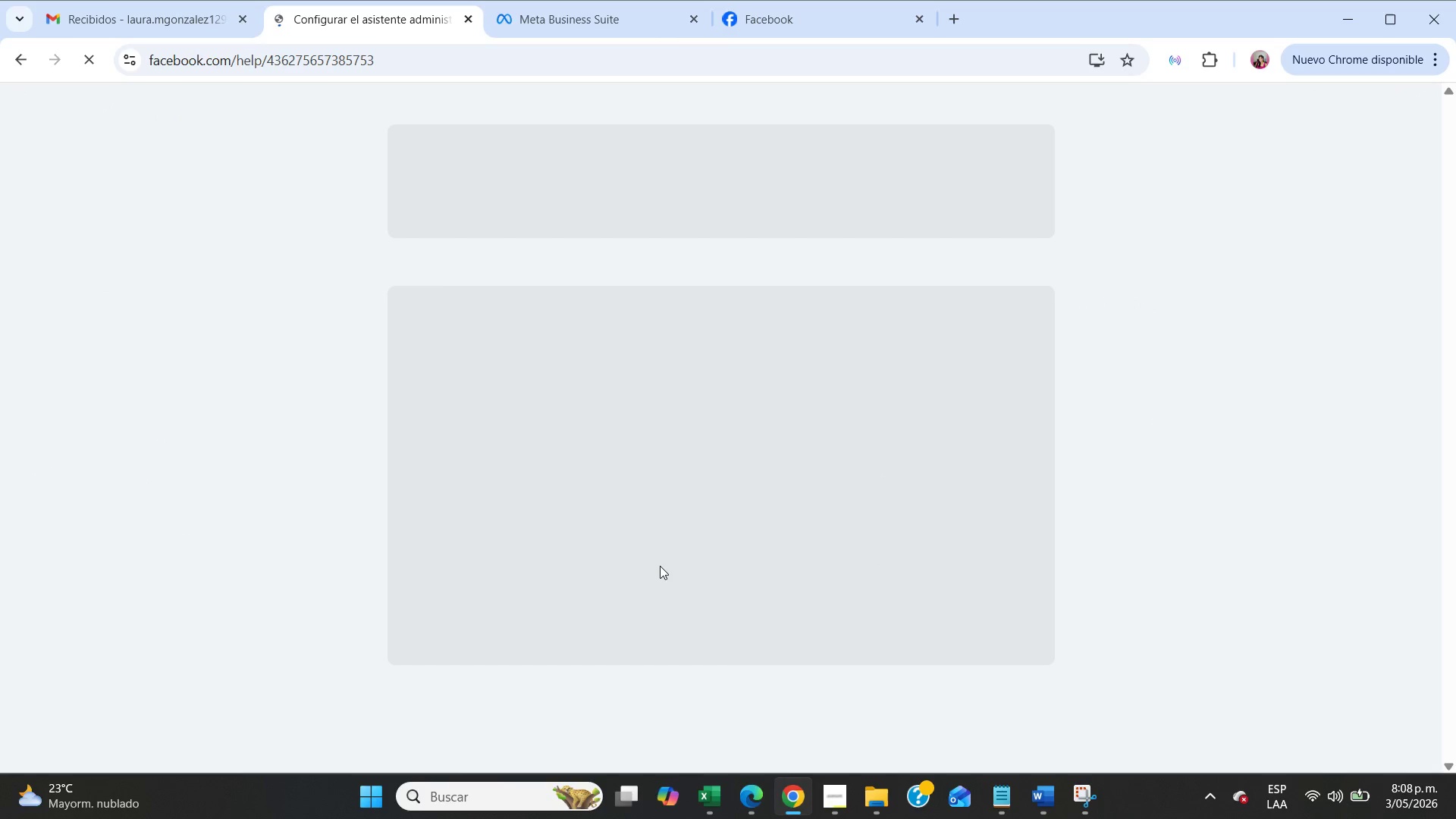 
scroll: coordinate [904, 544], scroll_direction: down, amount: 2.0
 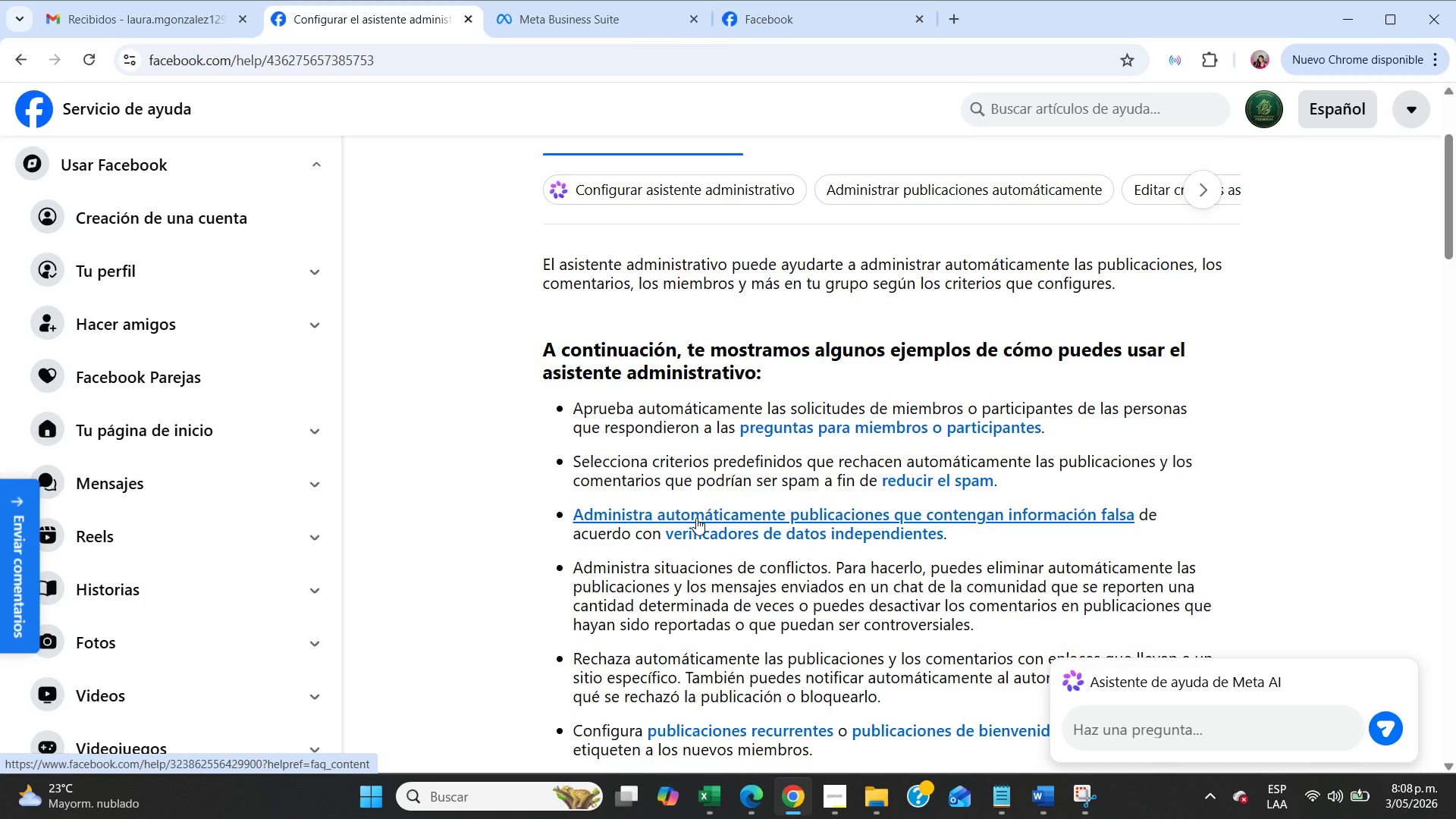 
wait(6.82)
 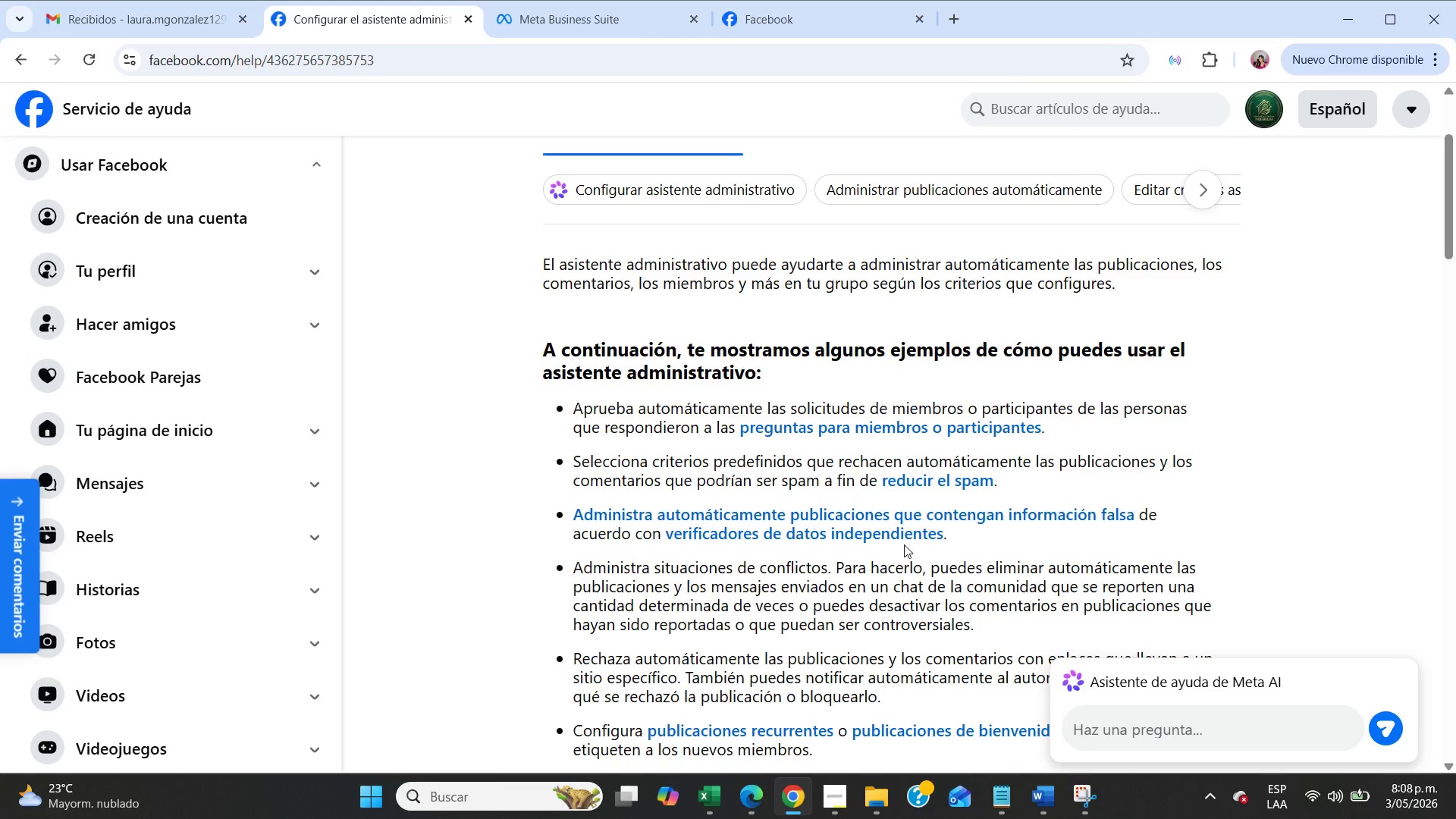 
scroll: coordinate [683, 529], scroll_direction: down, amount: 1.0
 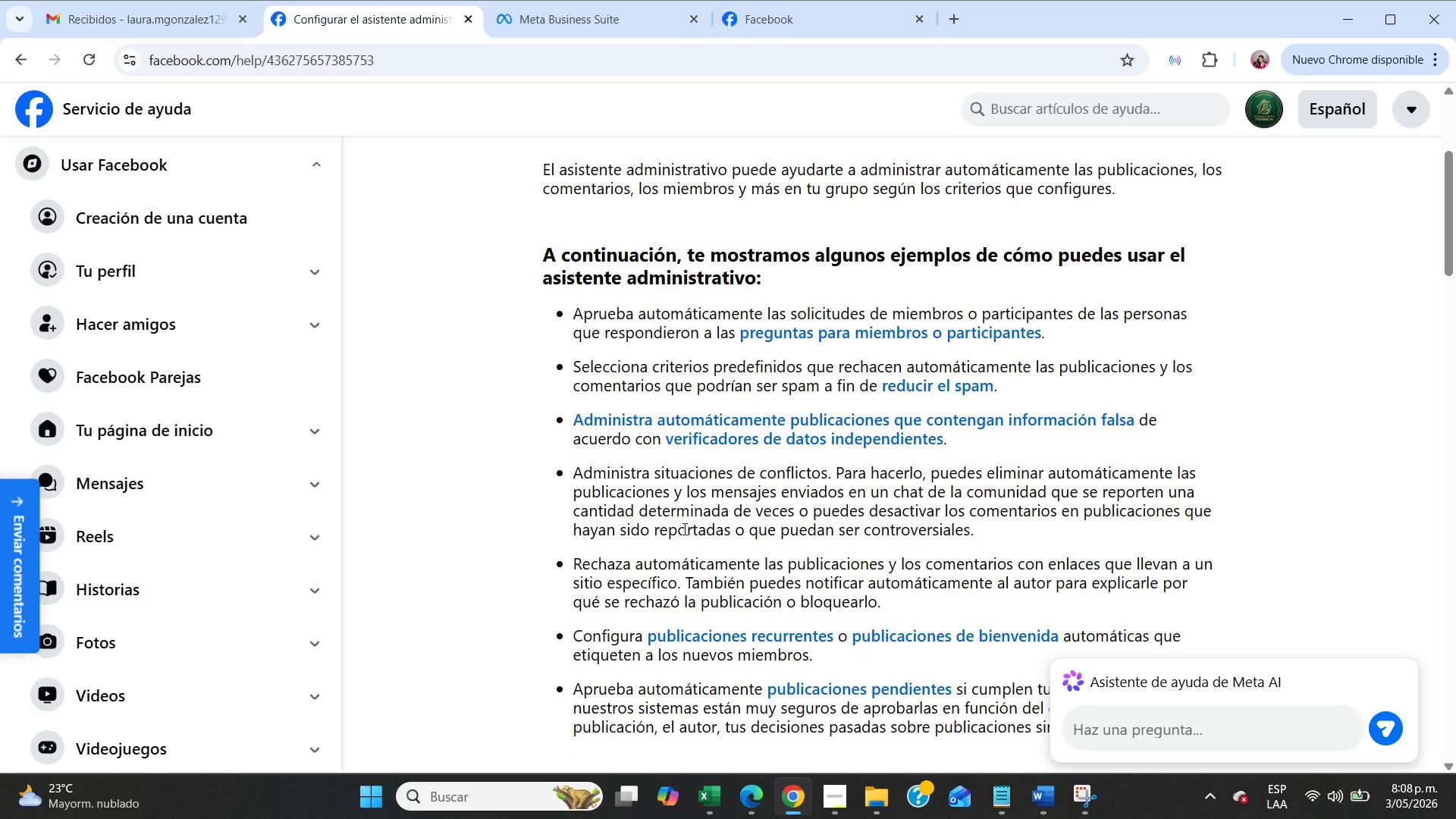 
wait(5.29)
 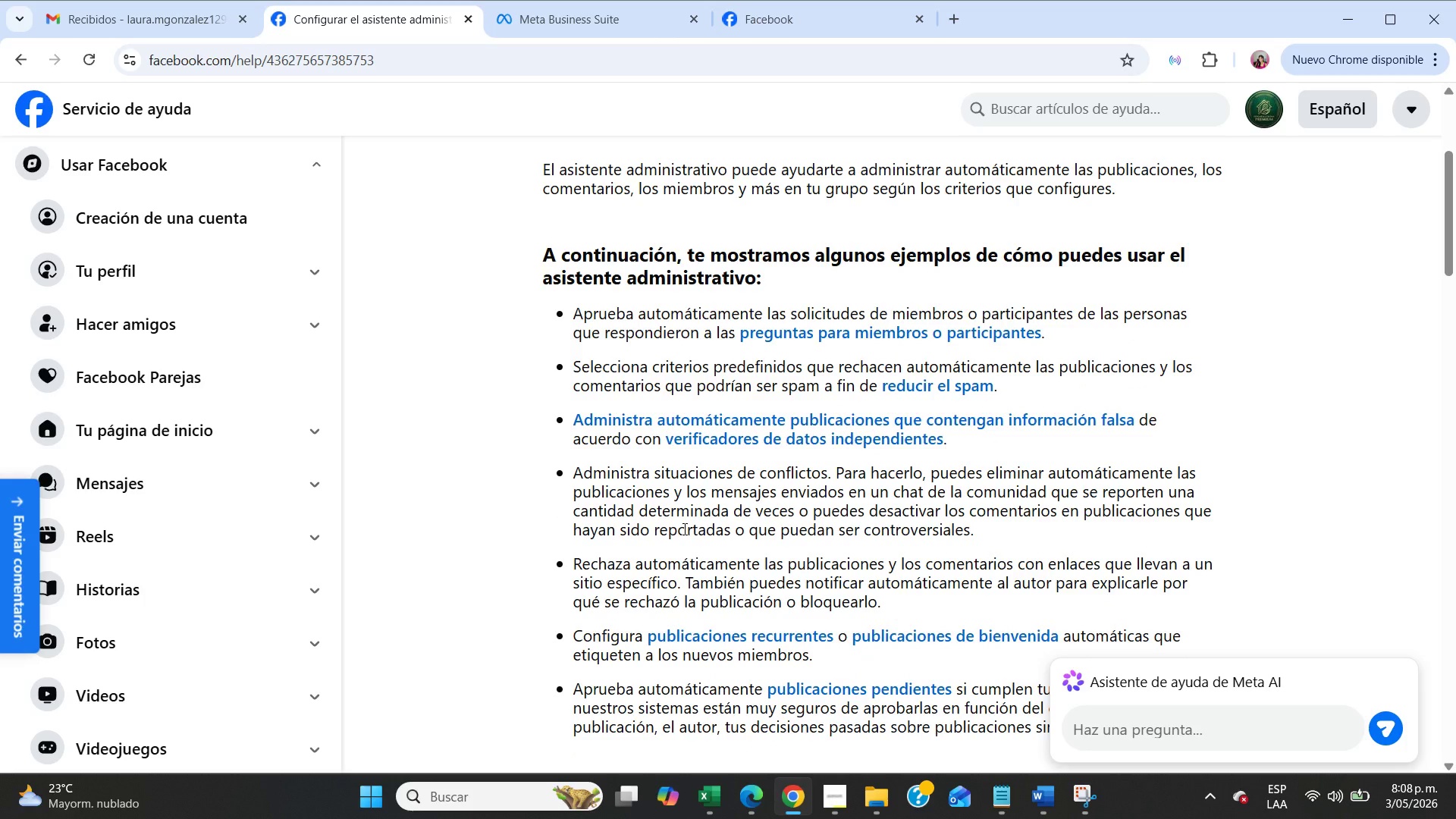 
scroll: coordinate [683, 529], scroll_direction: down, amount: 1.0
 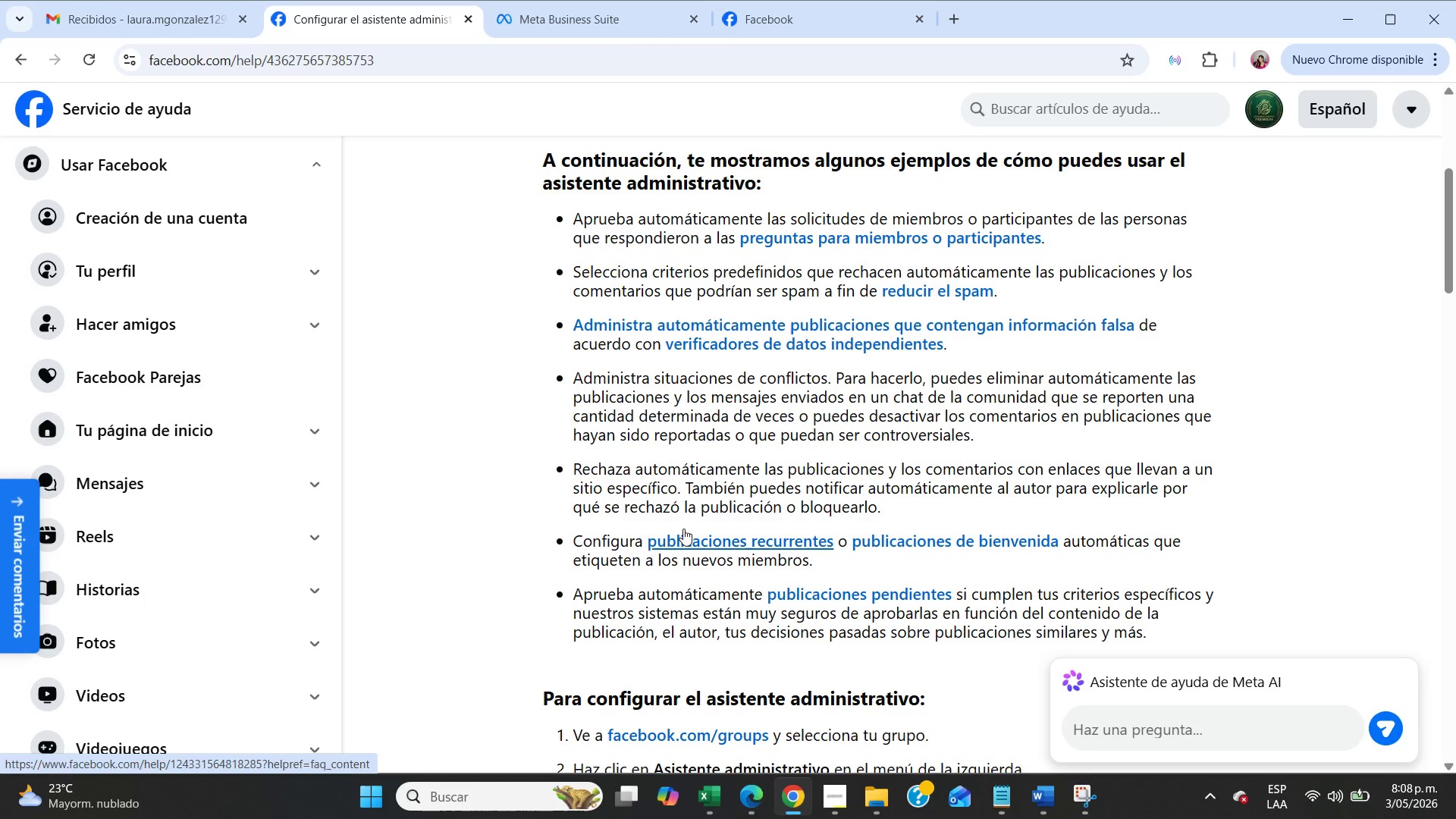 
left_click([691, 538])
 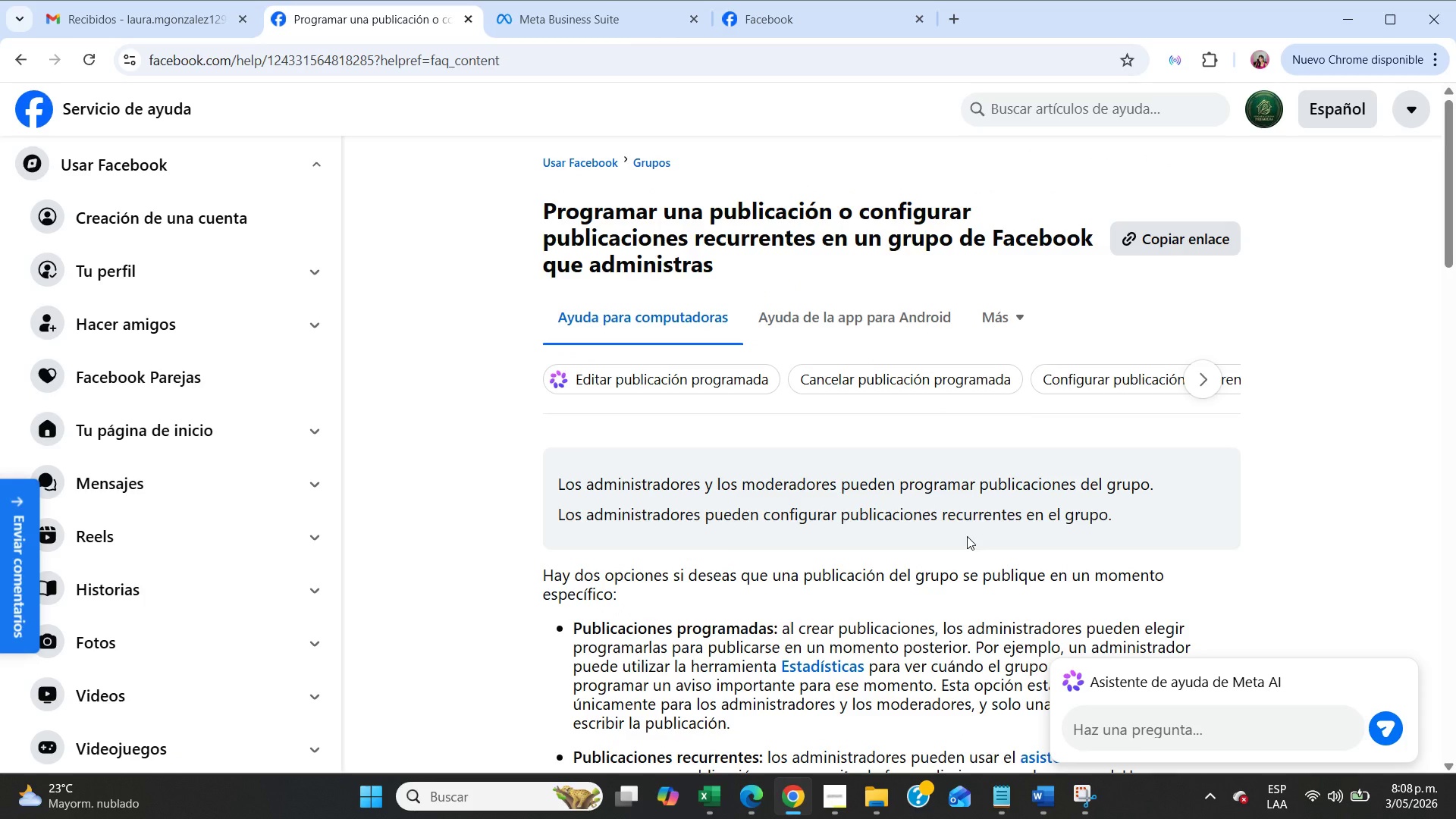 
scroll: coordinate [967, 536], scroll_direction: down, amount: 4.0
 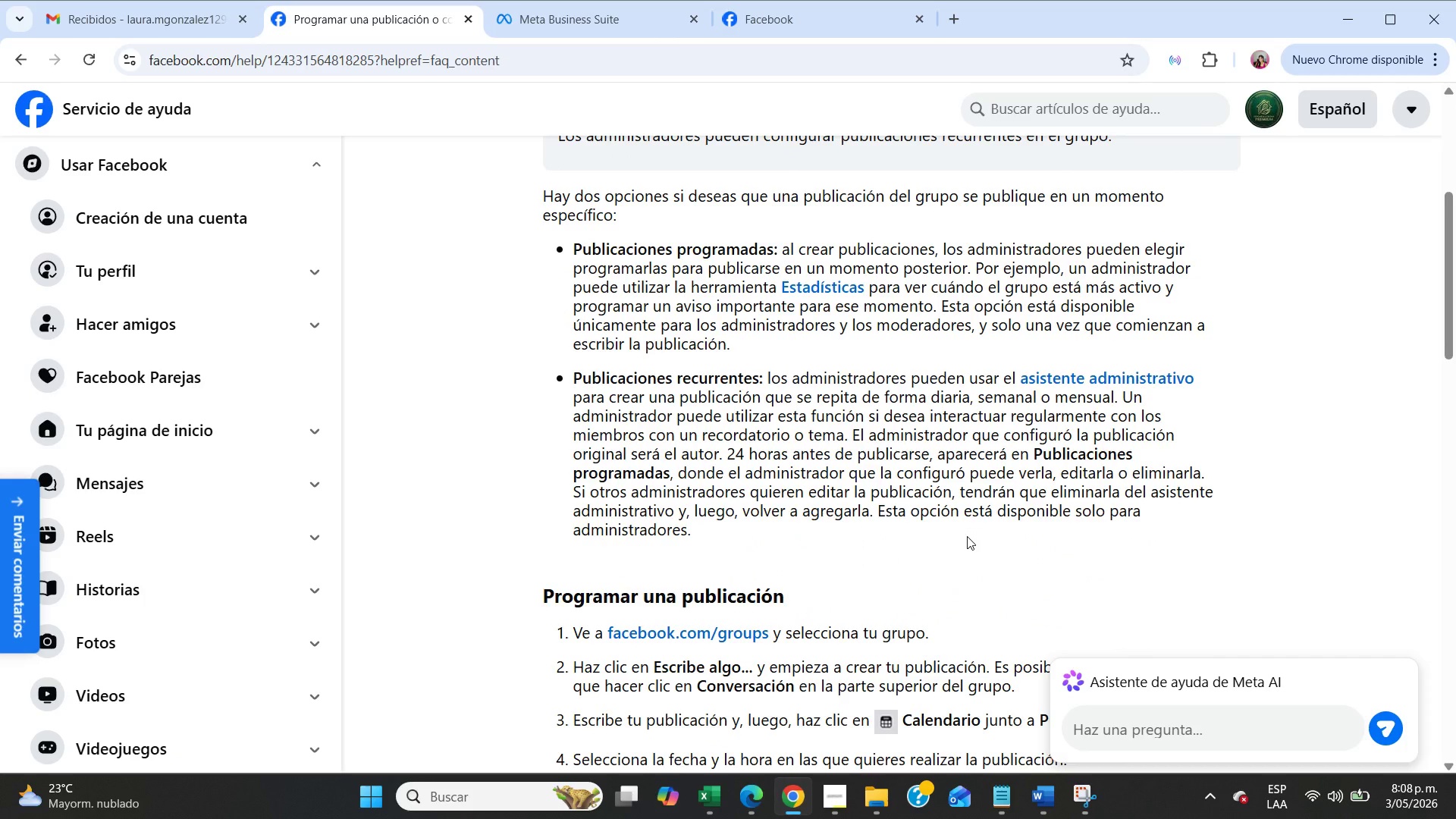 
wait(7.78)
 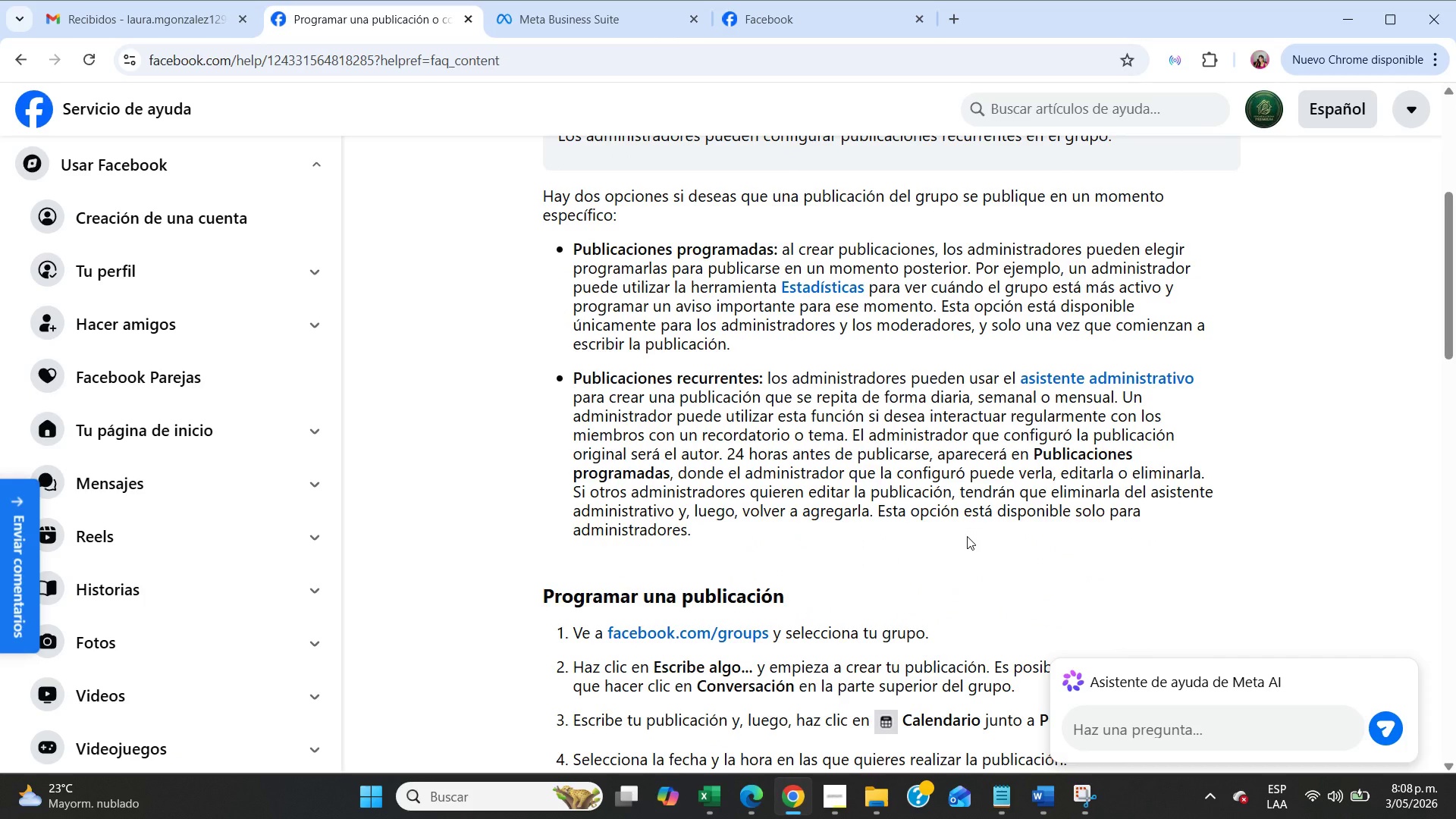 
scroll: coordinate [698, 502], scroll_direction: down, amount: 6.0
 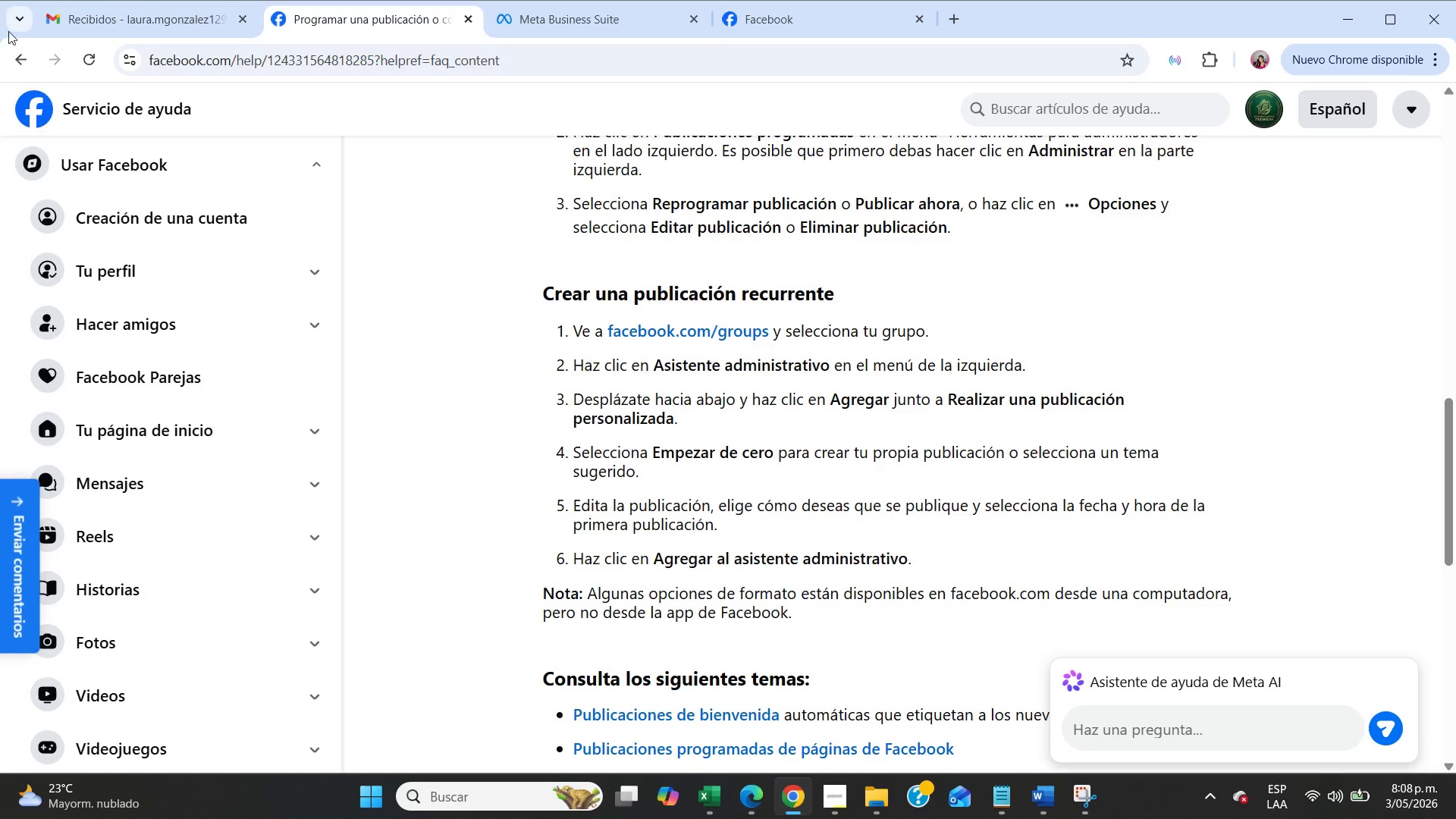 
left_click([18, 49])
 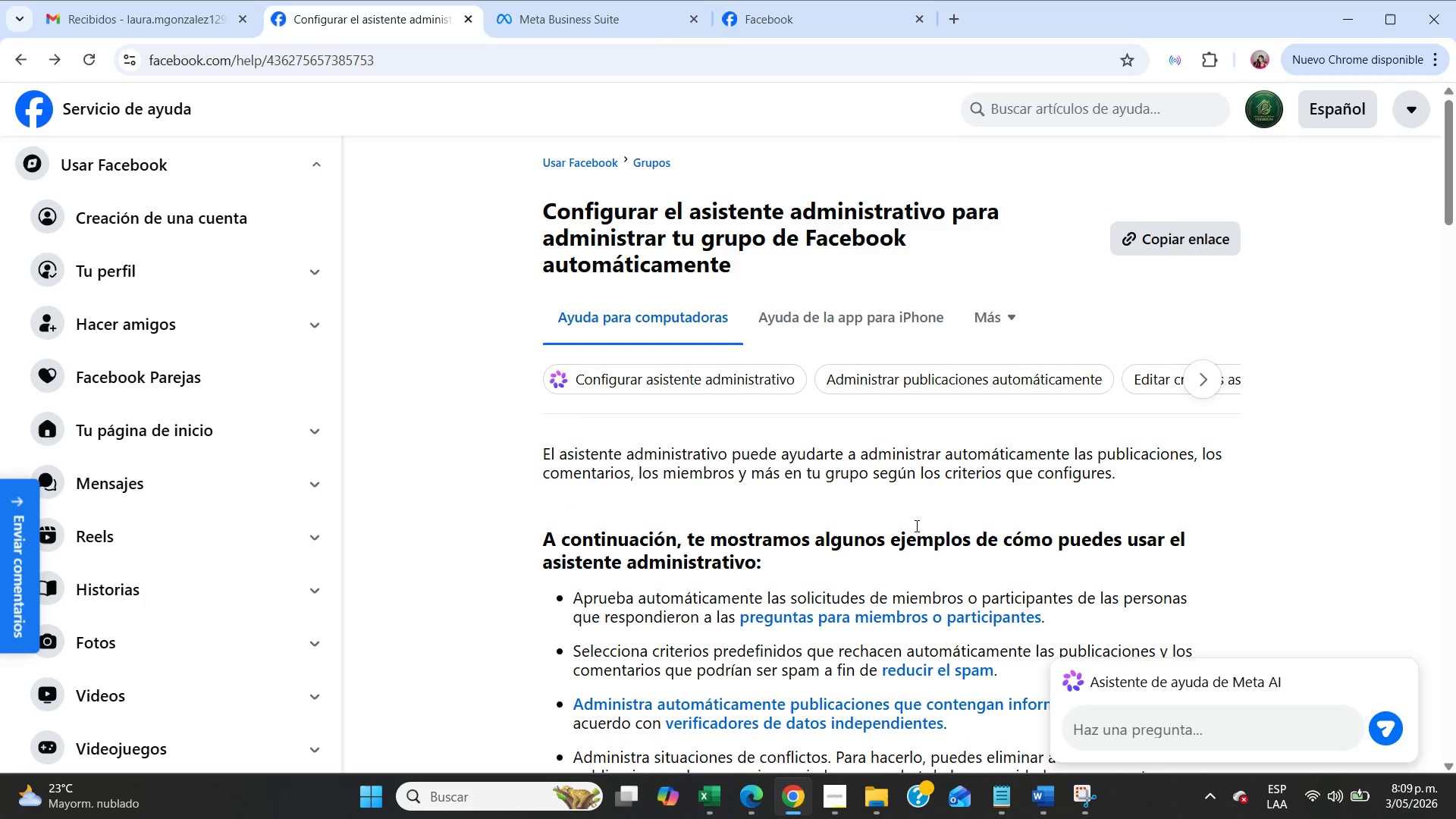 
scroll: coordinate [915, 526], scroll_direction: down, amount: 4.0
 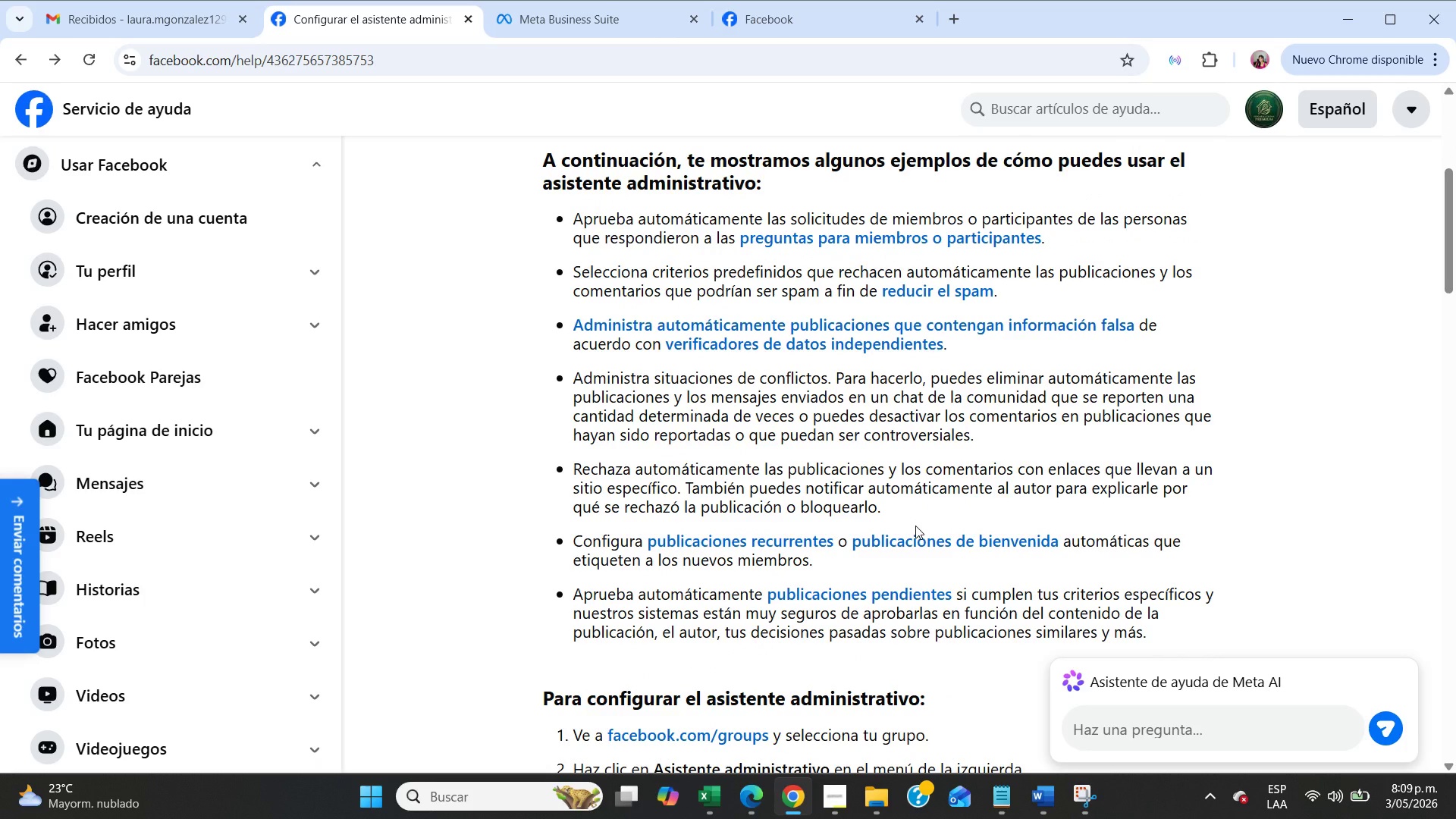 
wait(6.18)
 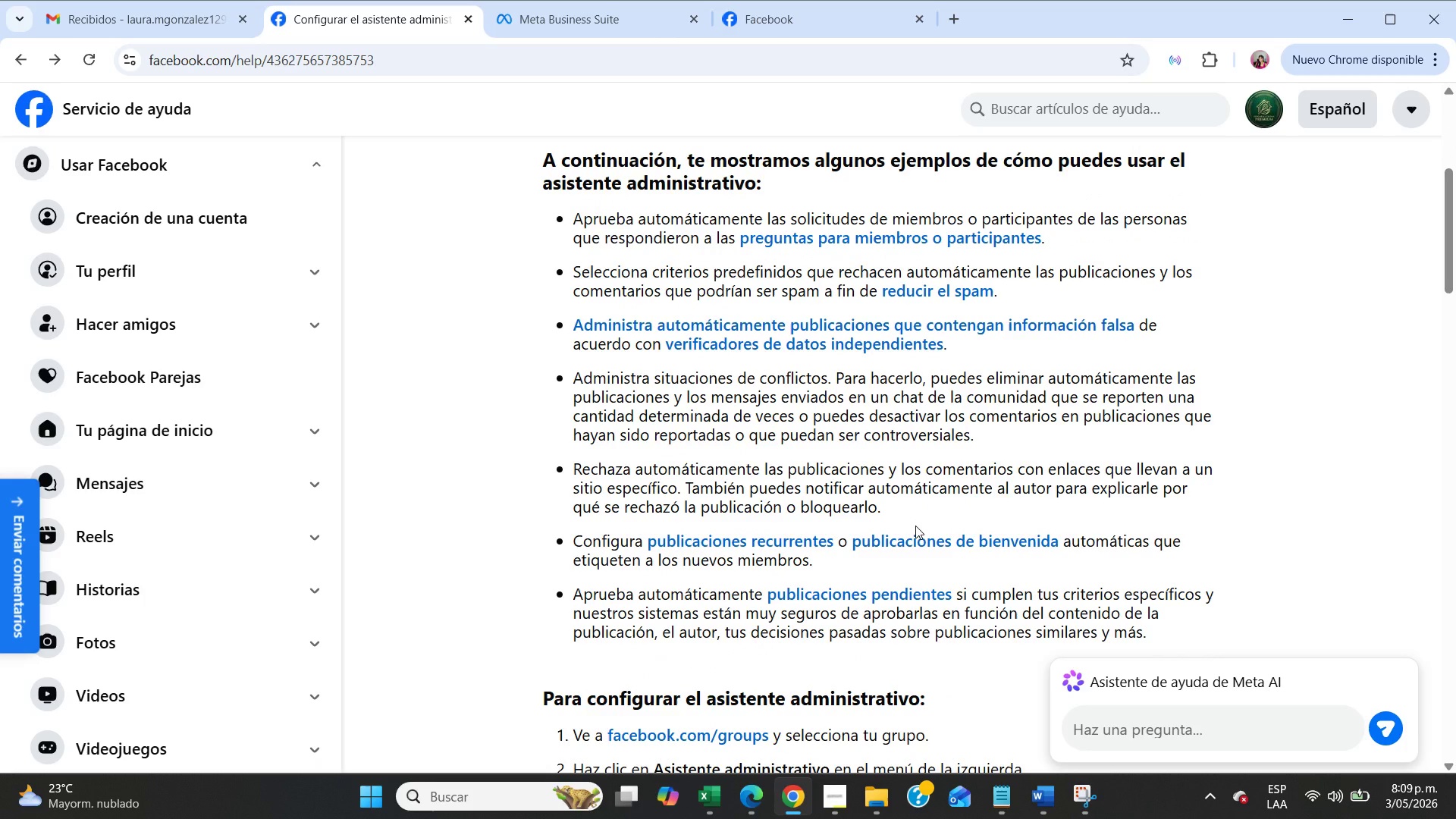 
scroll: coordinate [915, 526], scroll_direction: down, amount: 4.0
 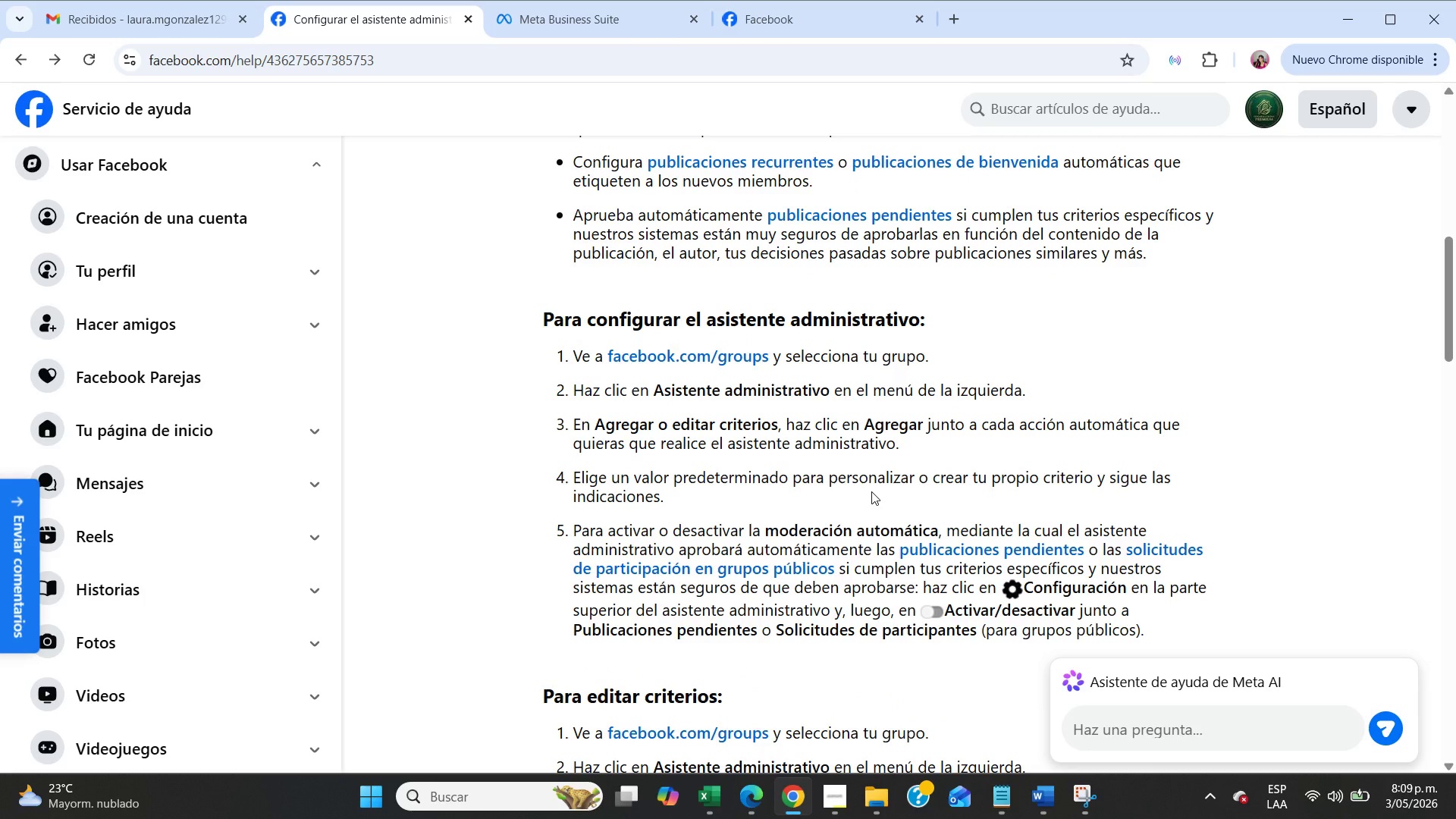 
wait(10.9)
 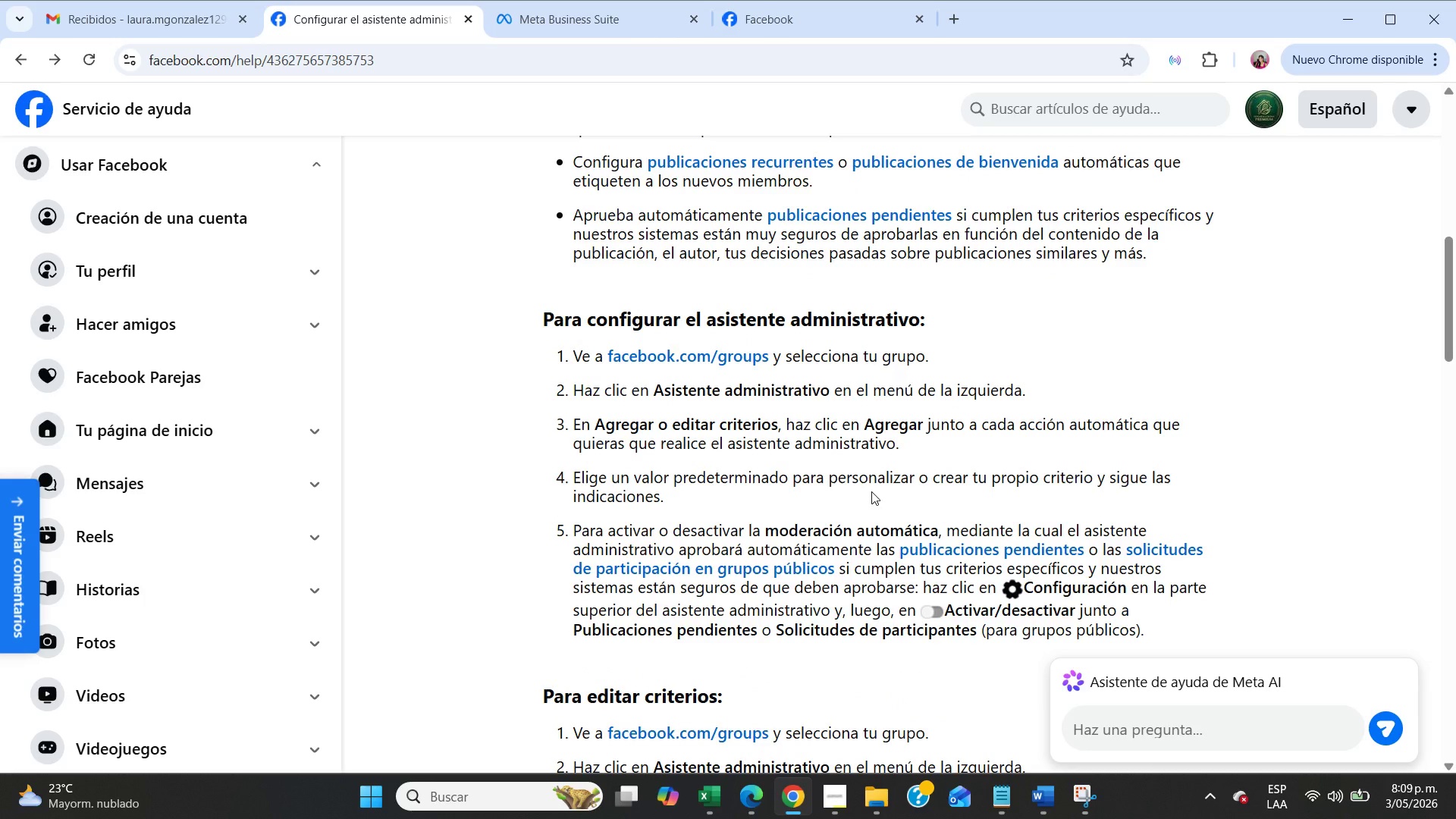 
scroll: coordinate [871, 491], scroll_direction: down, amount: 1.0
 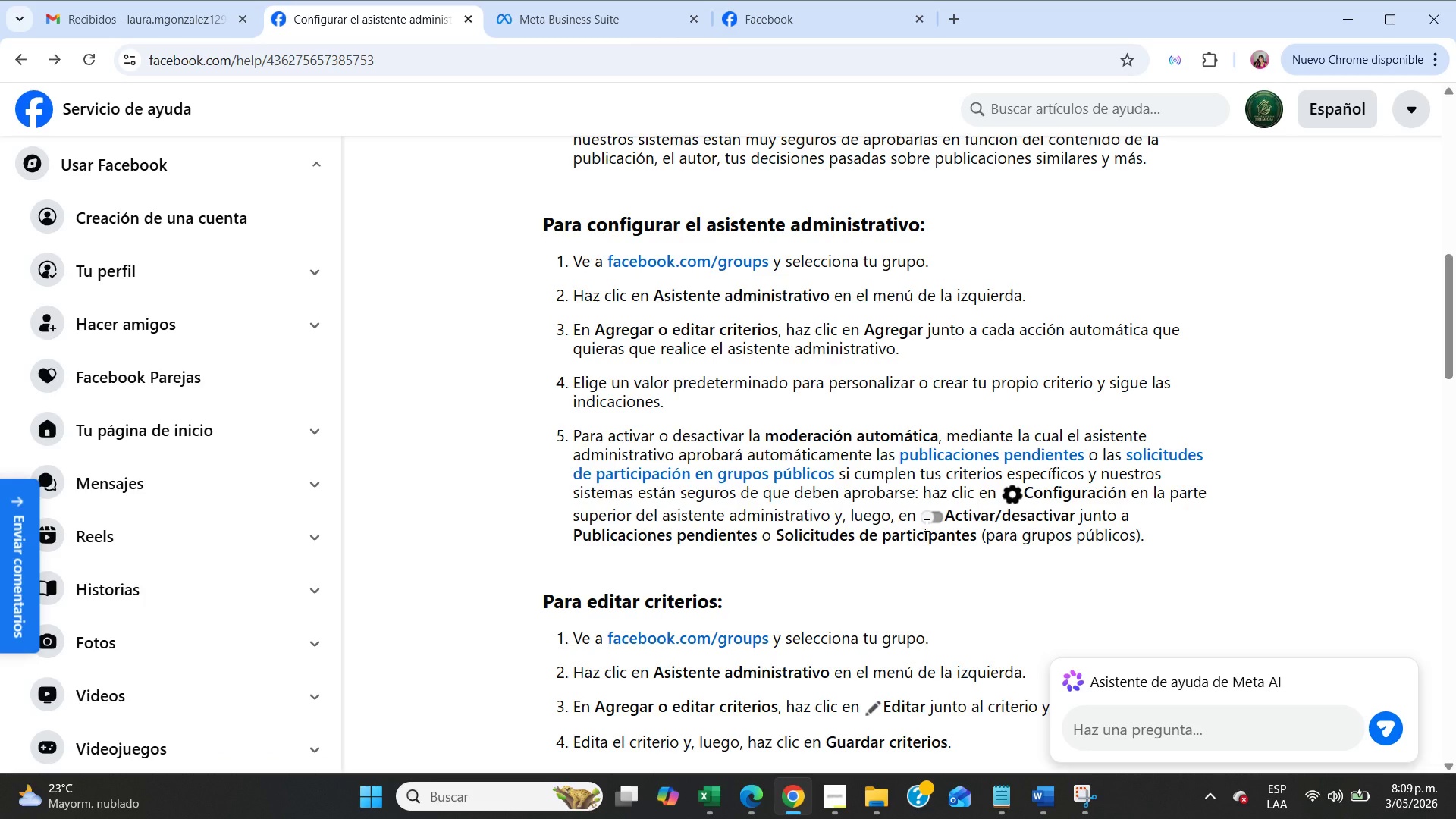 
wait(37.79)
 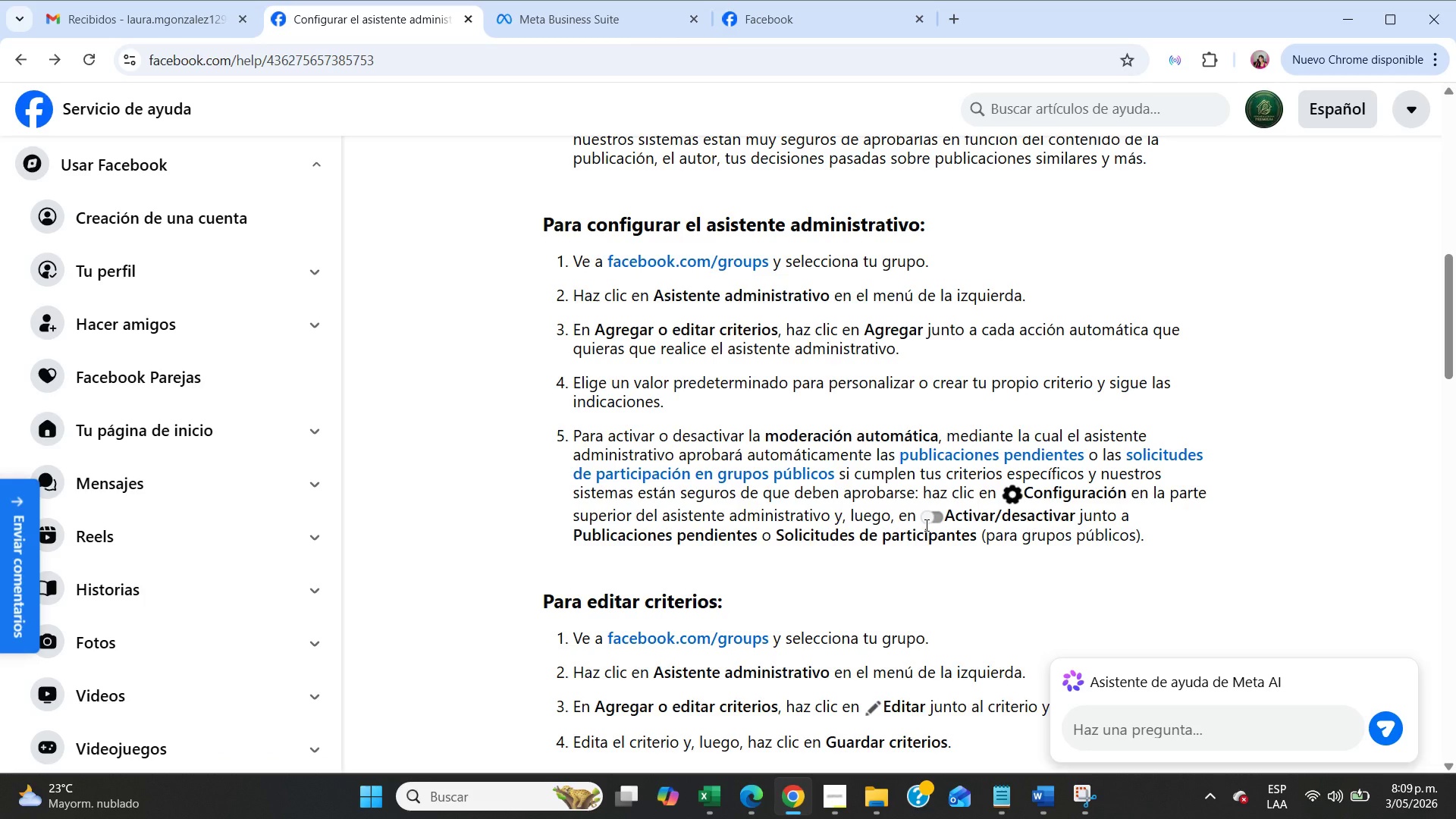 
scroll: coordinate [856, 571], scroll_direction: down, amount: 7.0
 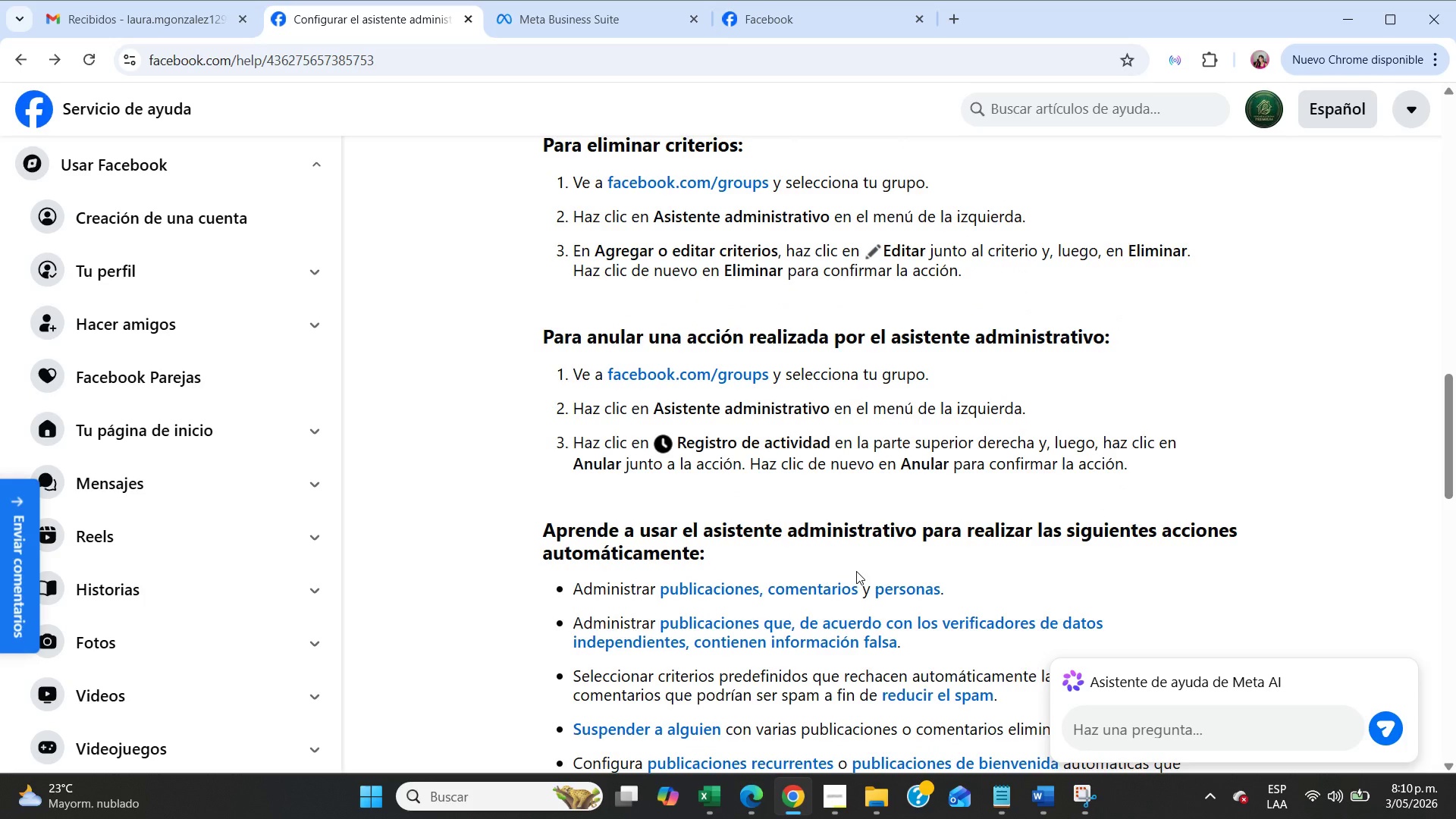 
scroll: coordinate [856, 571], scroll_direction: down, amount: 5.0
 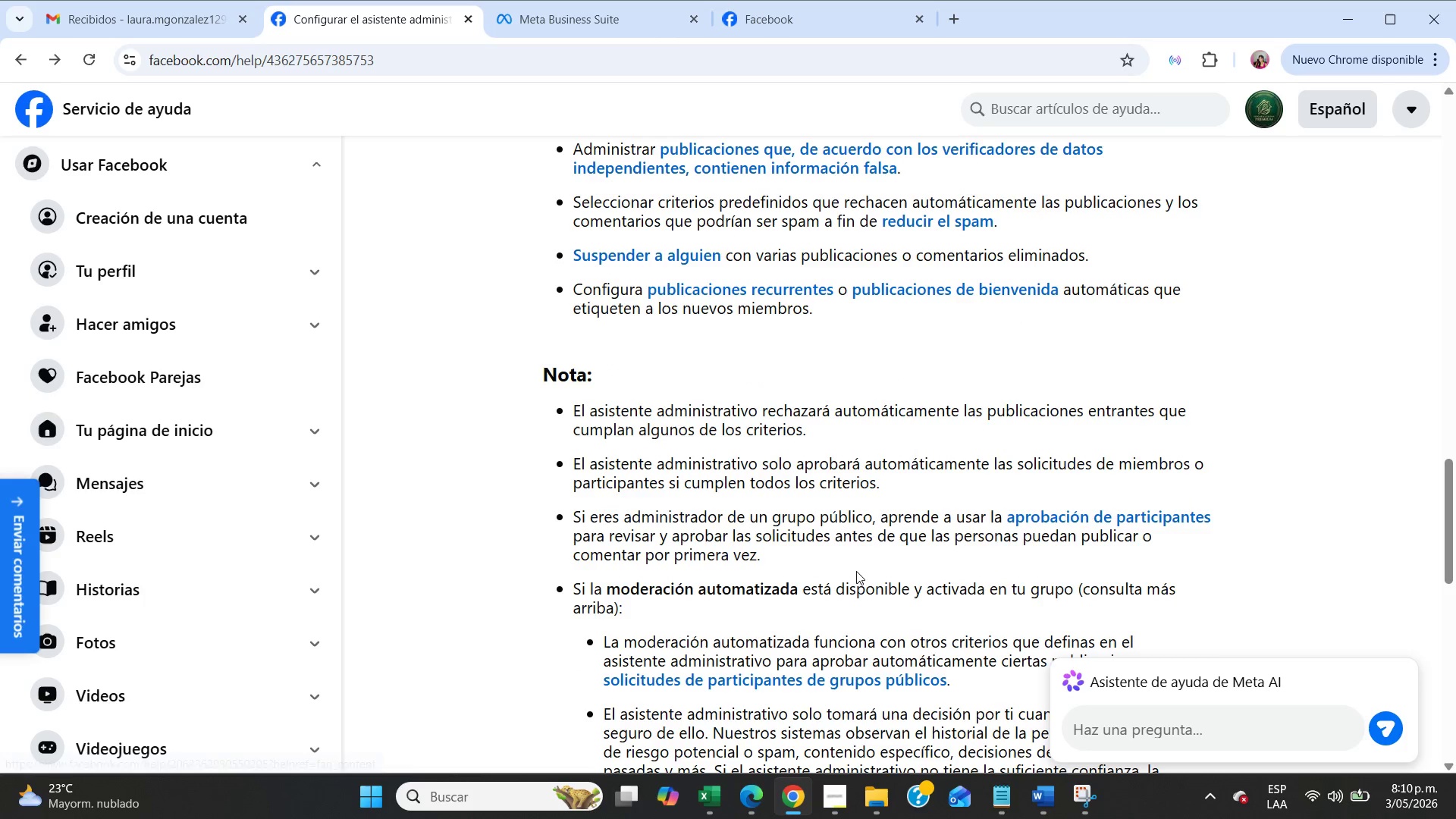 
scroll: coordinate [856, 571], scroll_direction: up, amount: 2.0
 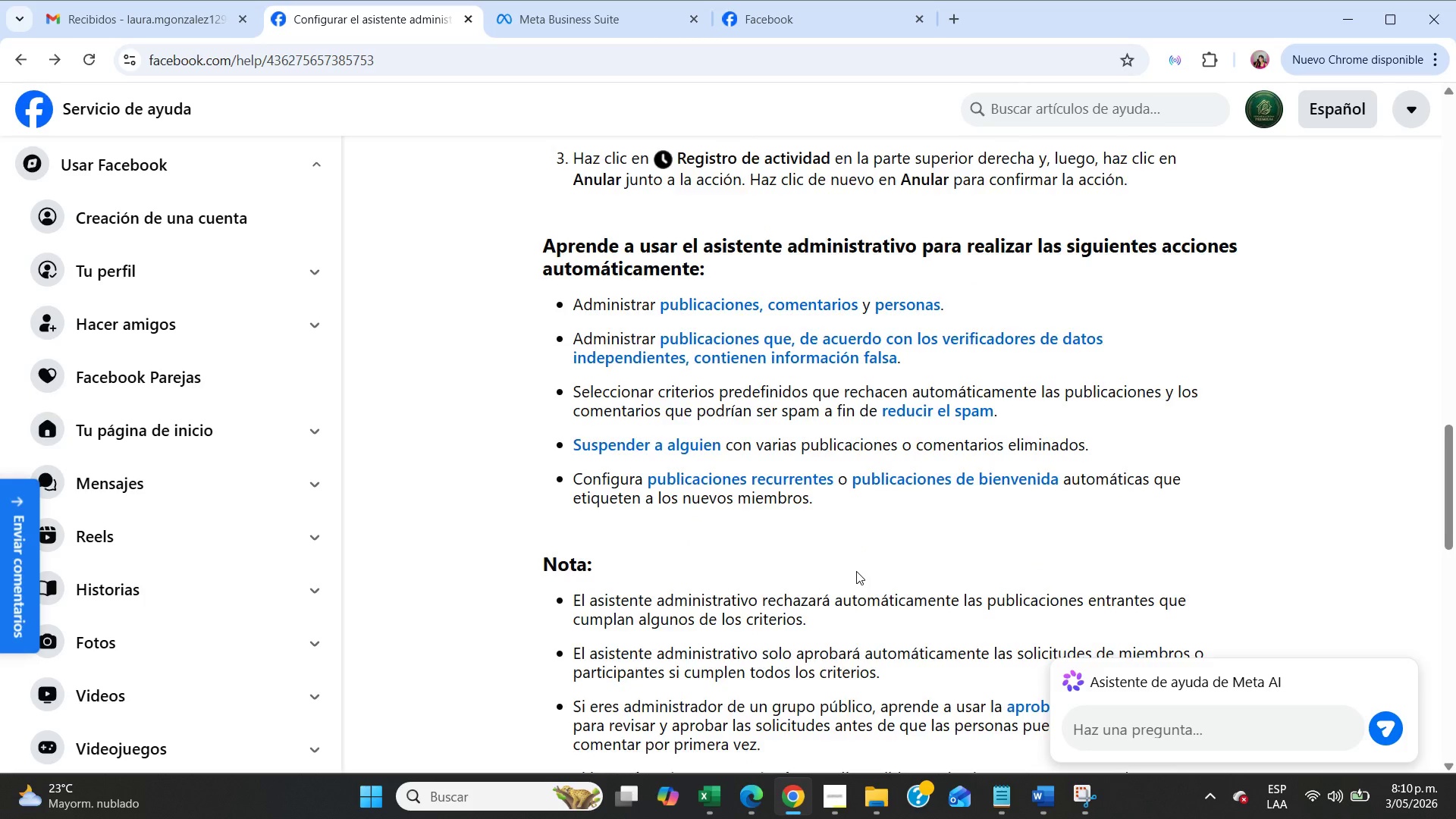 
scroll: coordinate [856, 571], scroll_direction: down, amount: 3.0
 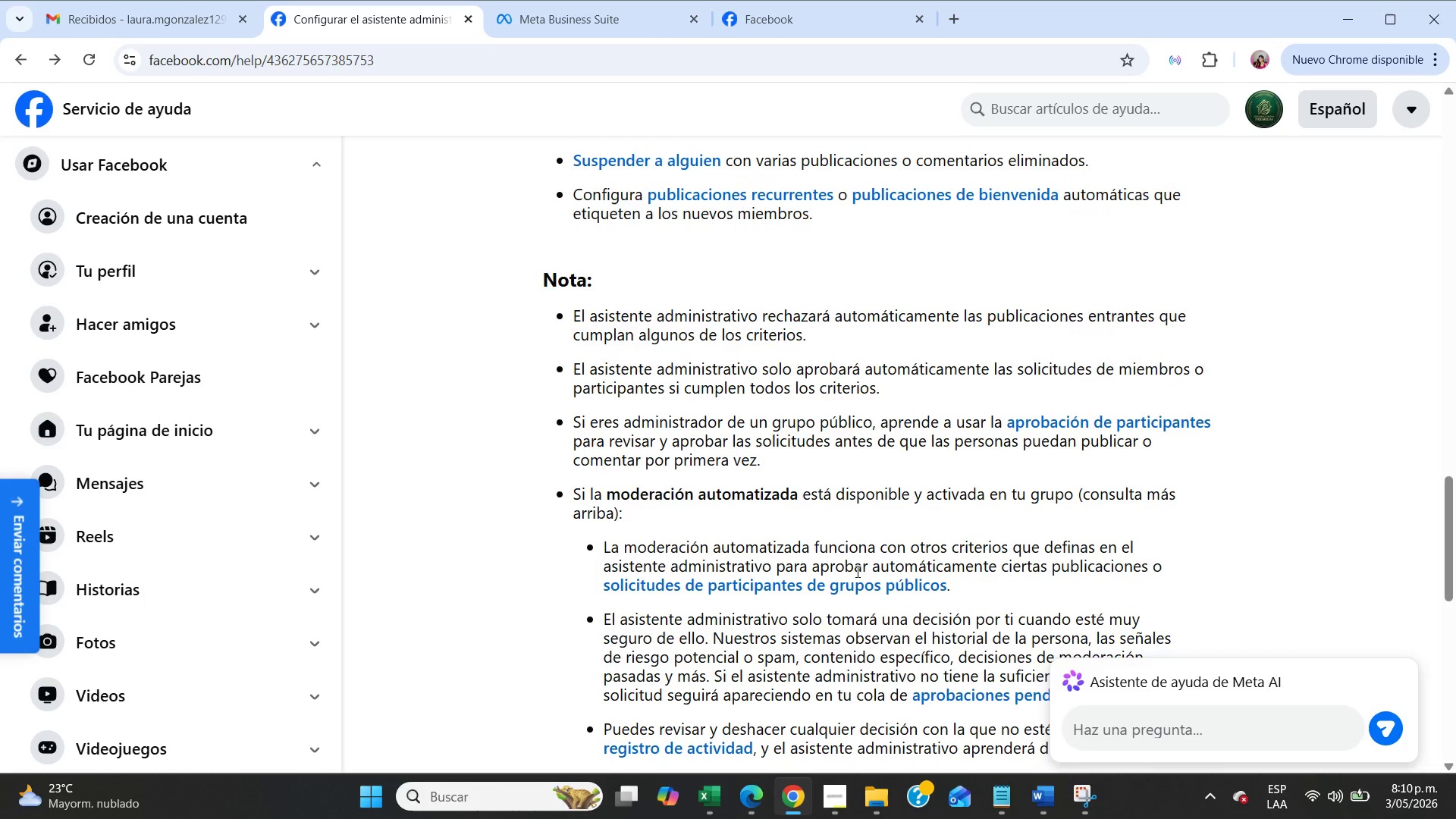 
wait(9.96)
 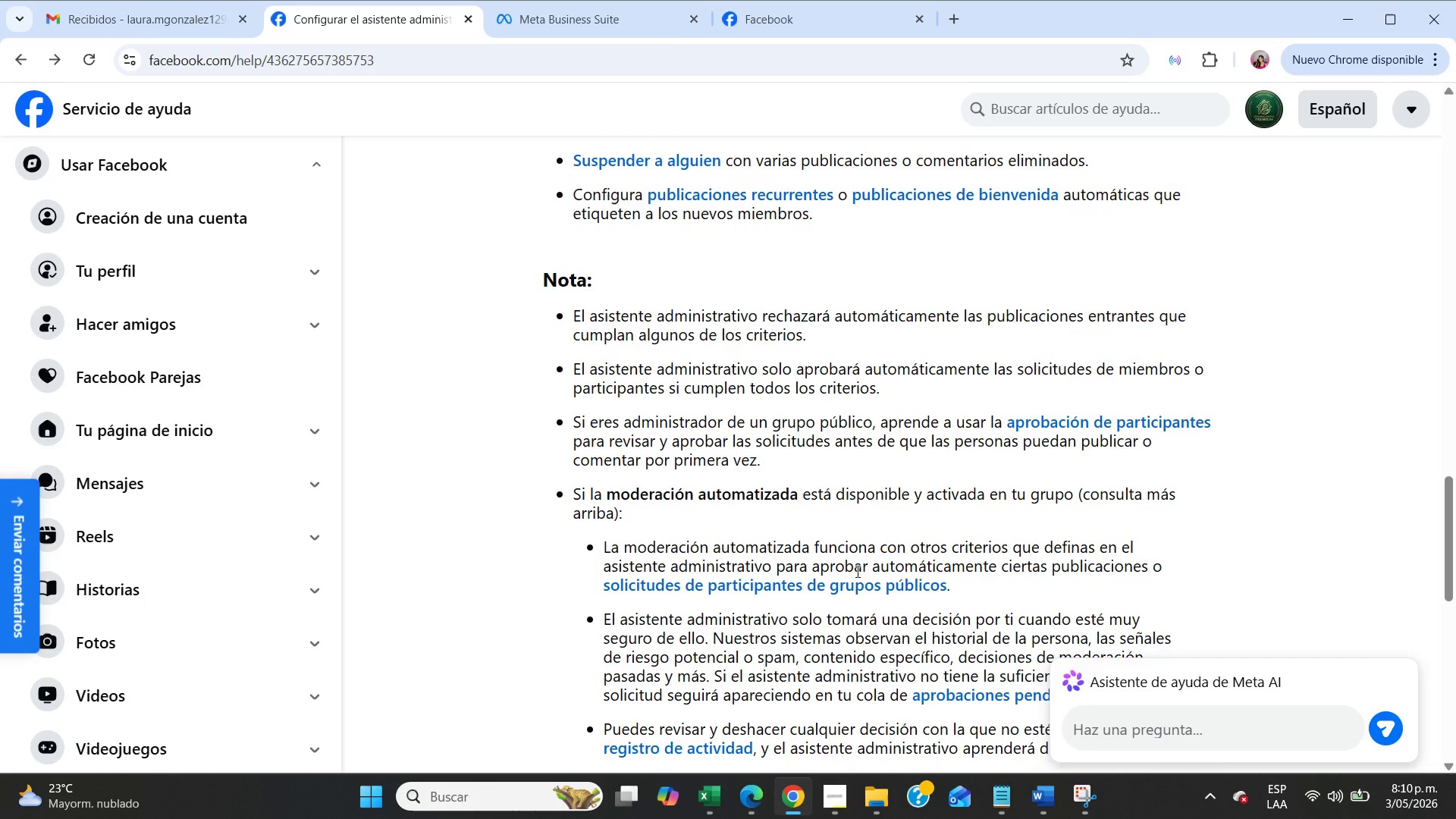 
scroll: coordinate [791, 494], scroll_direction: up, amount: 12.0
 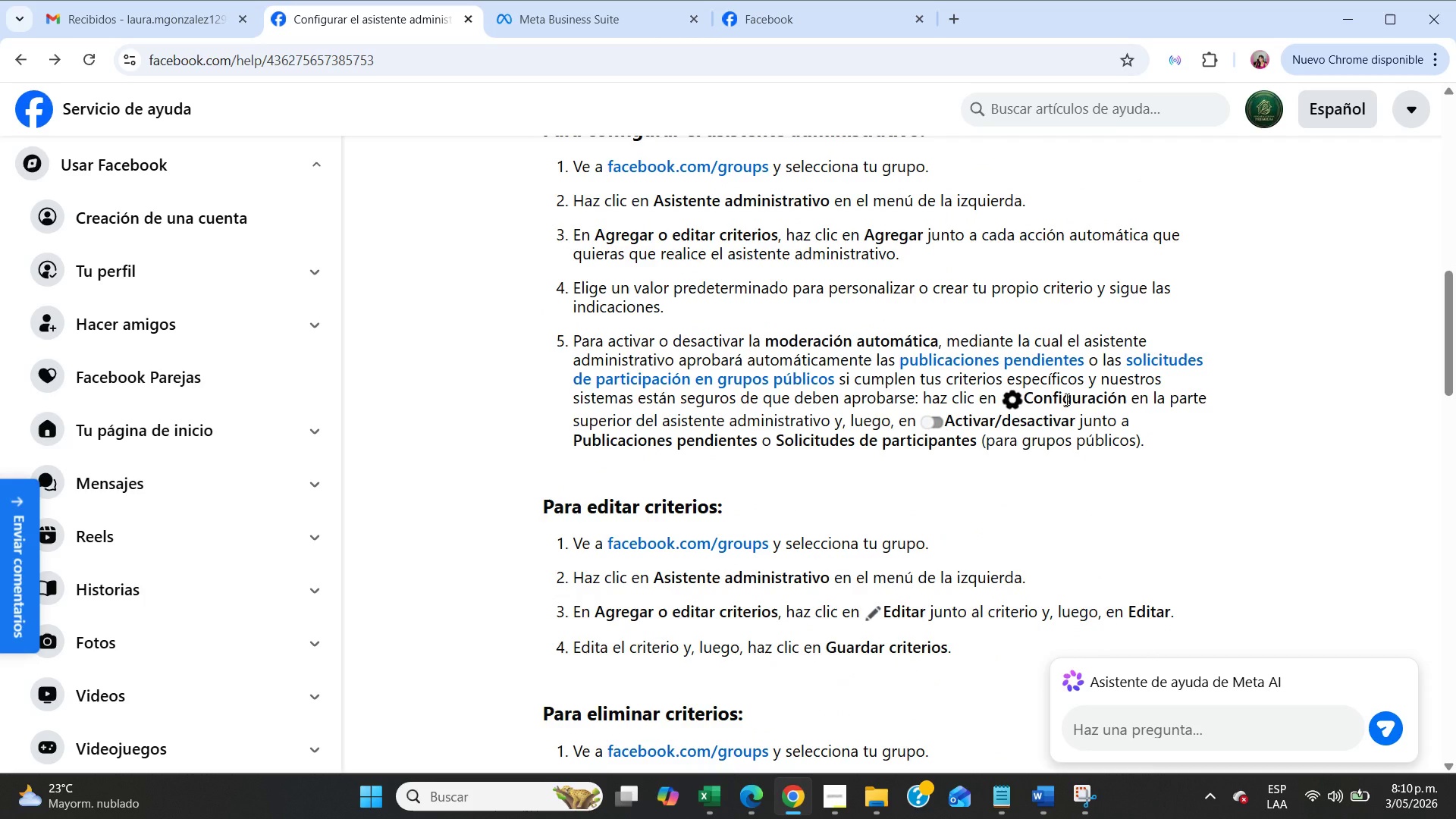 
wait(10.16)
 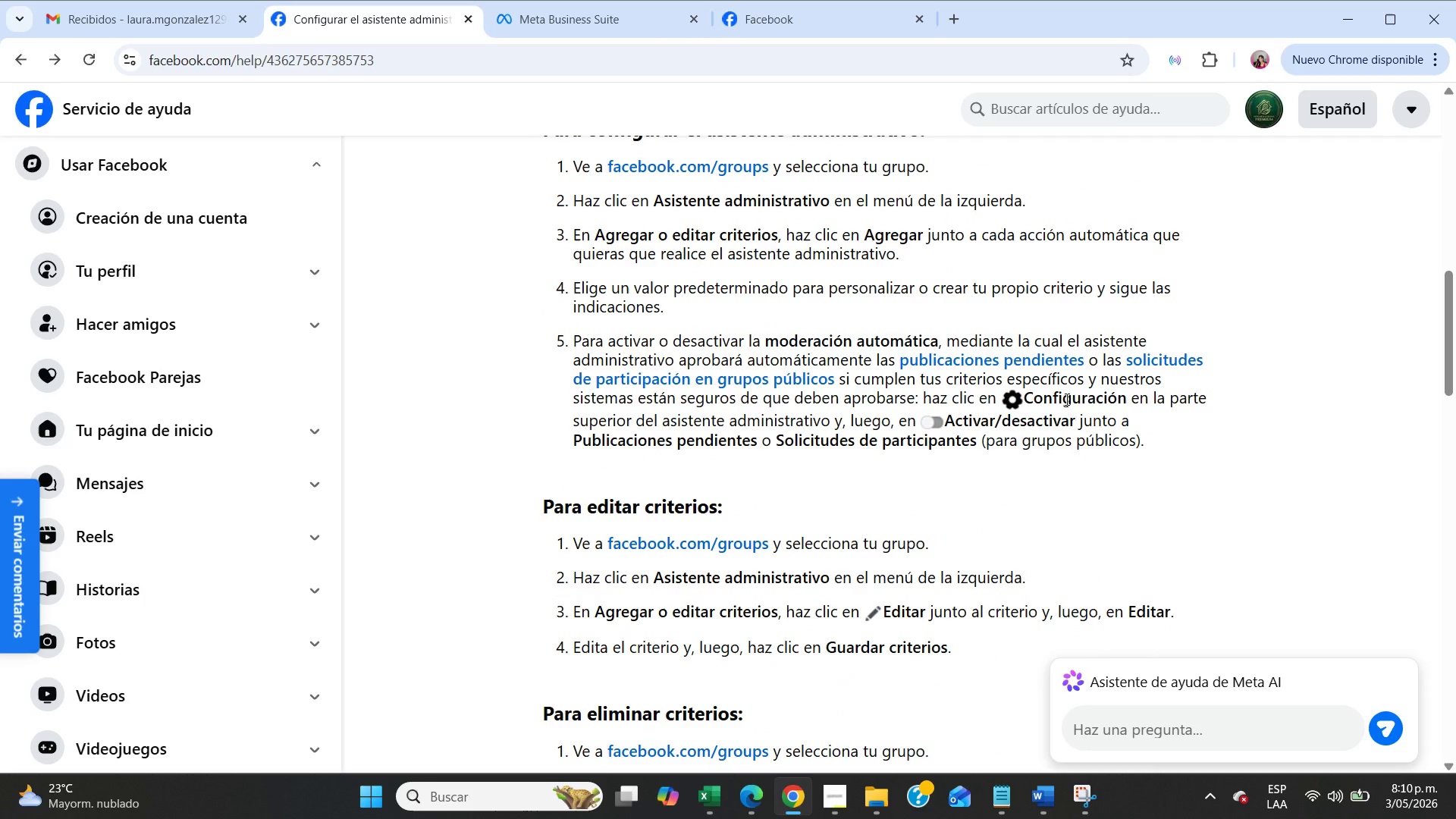 
left_click([755, 378])
 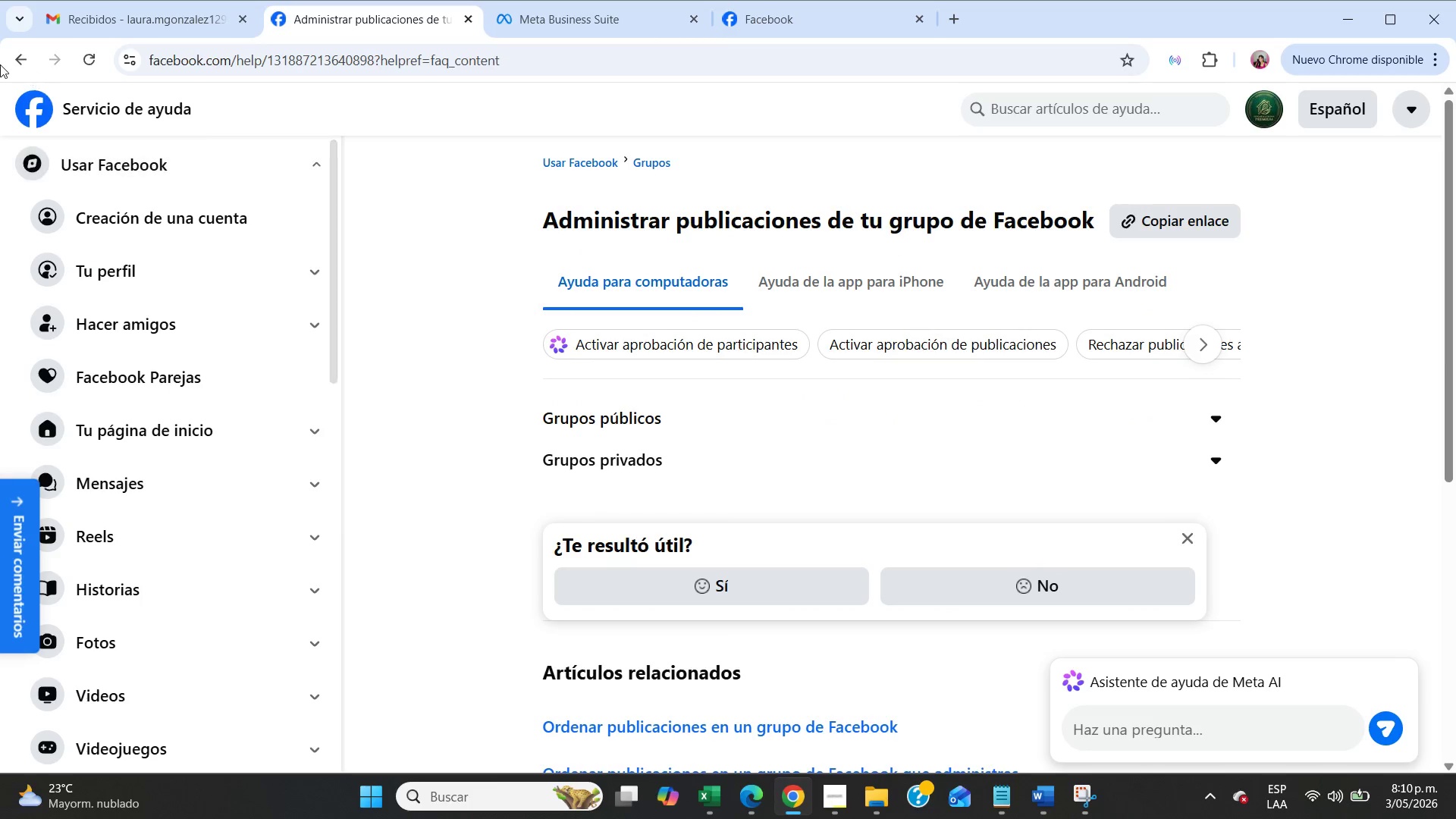 
scroll: coordinate [780, 512], scroll_direction: down, amount: 1.0
 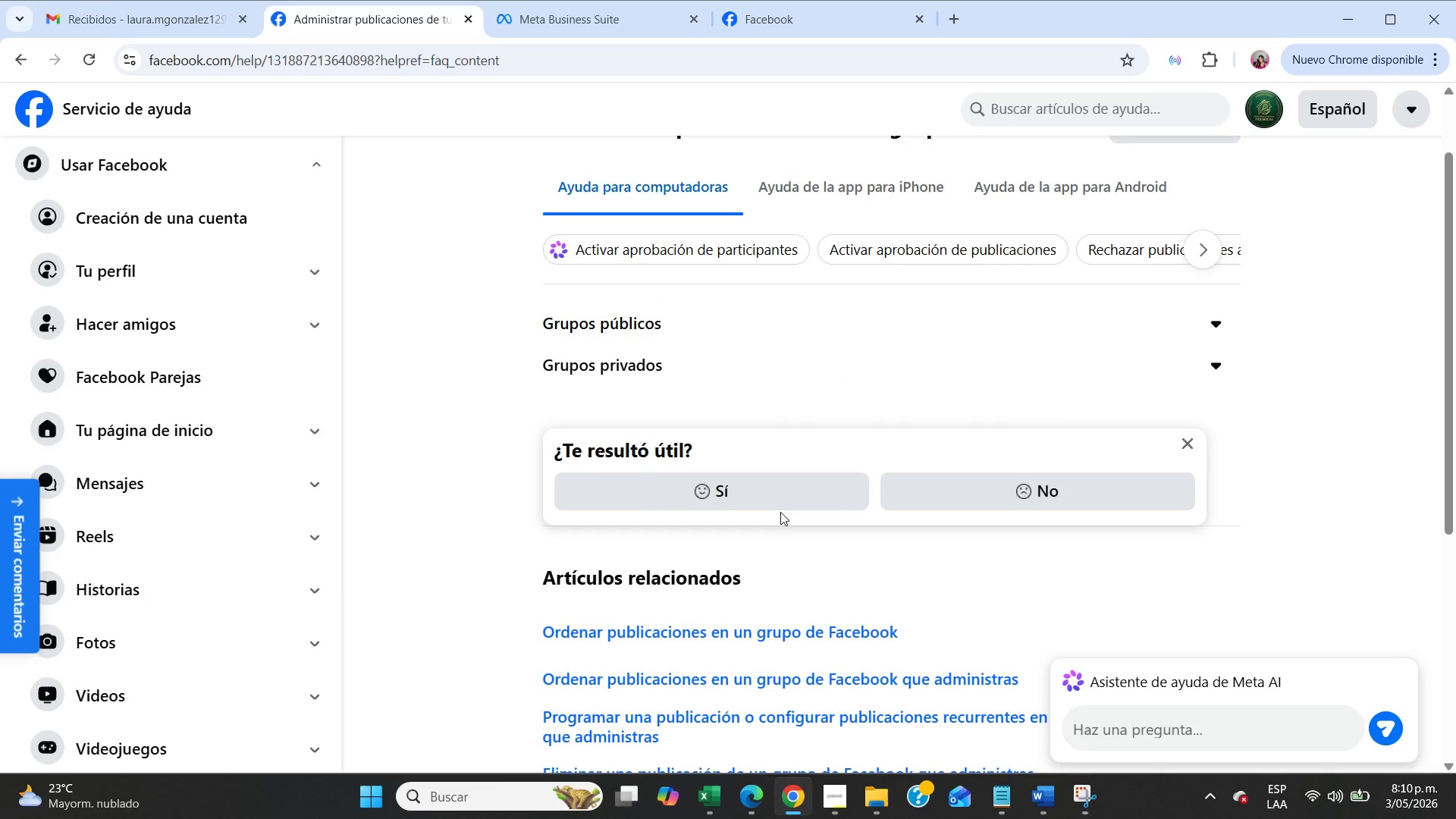 
scroll: coordinate [780, 512], scroll_direction: none, amount: 0.0
 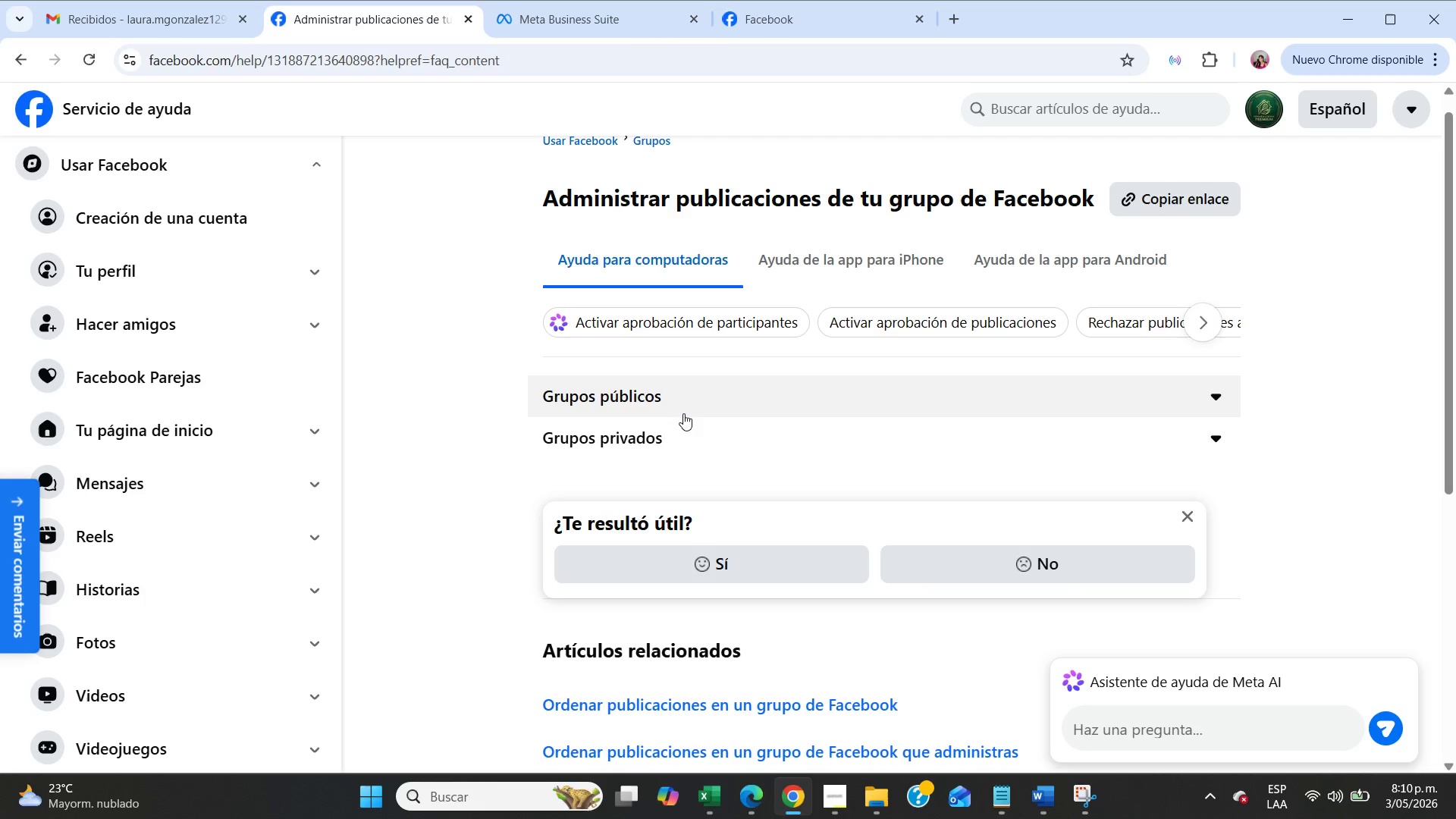 
left_click([686, 440])
 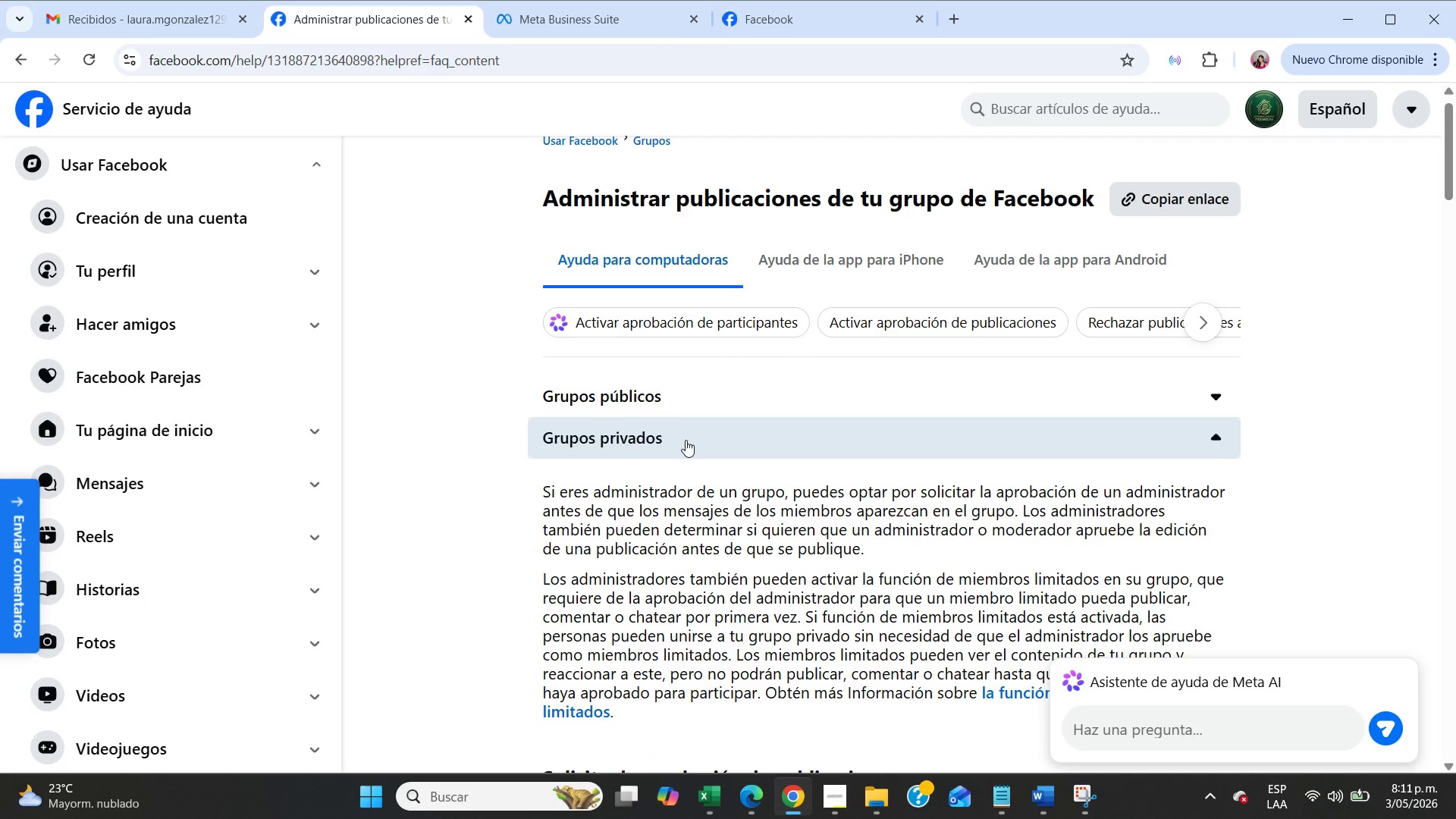 
scroll: coordinate [686, 440], scroll_direction: down, amount: 4.0
 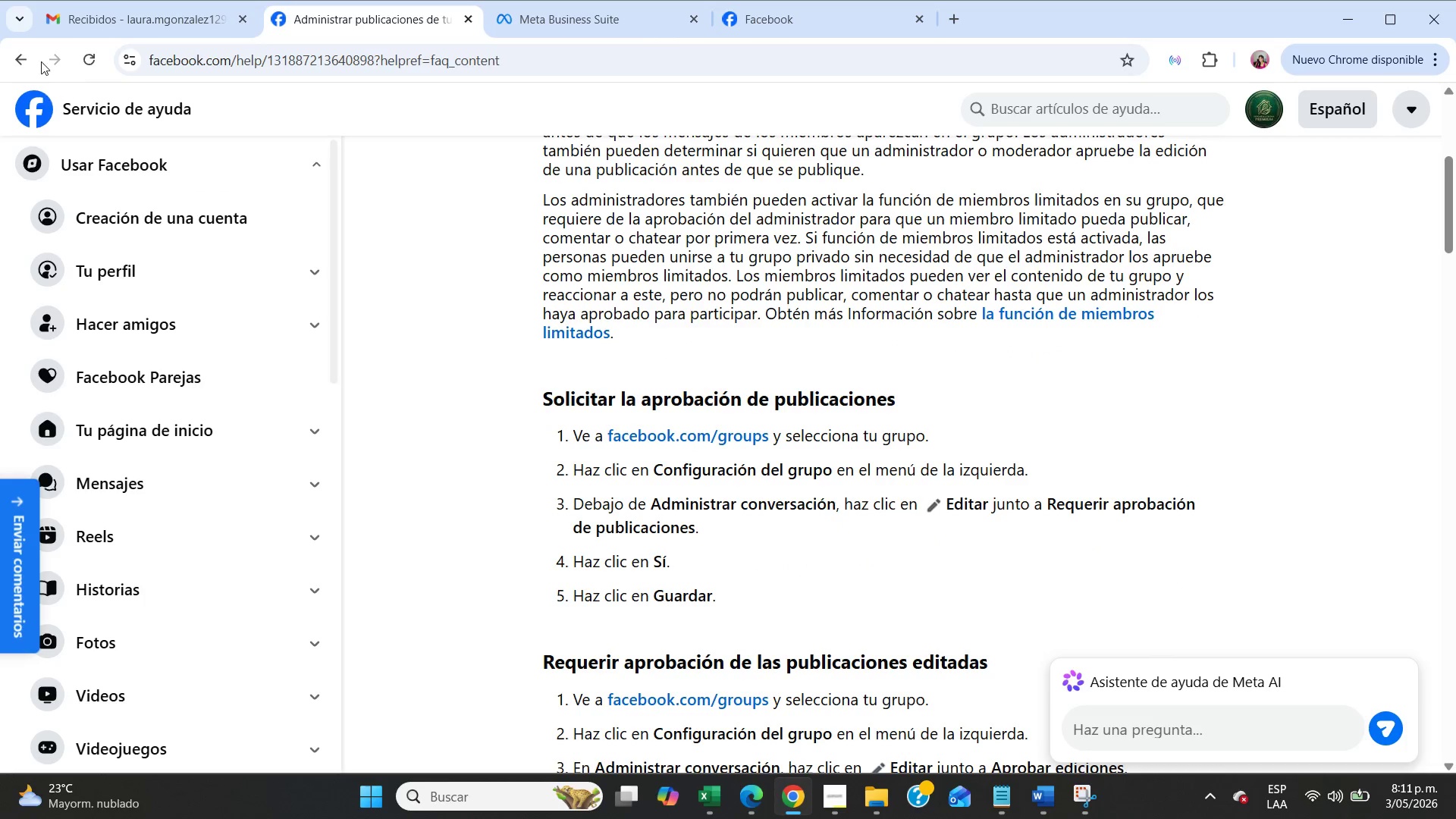 
scroll: coordinate [673, 475], scroll_direction: up, amount: 2.0
 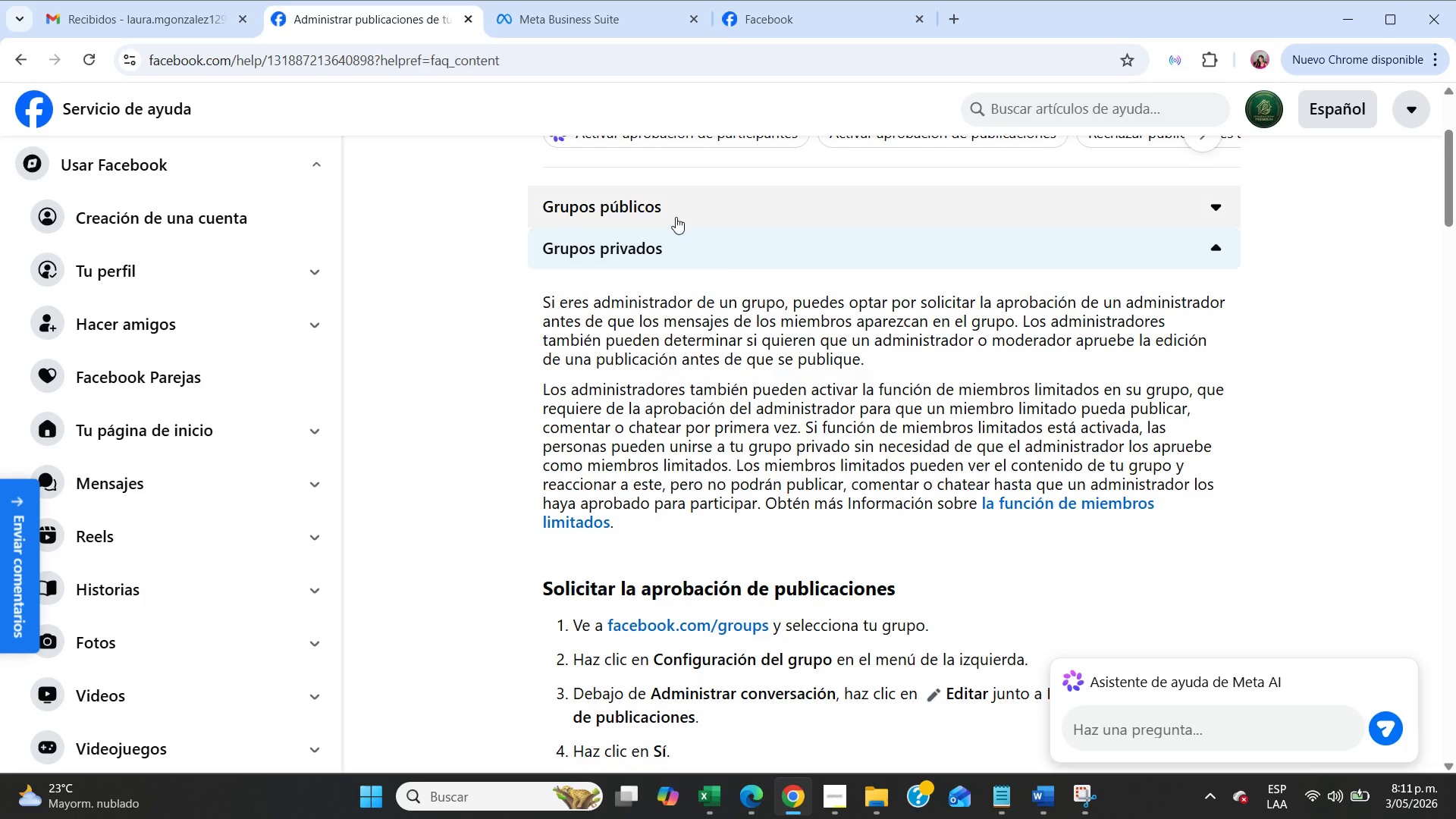 
left_click([672, 212])
 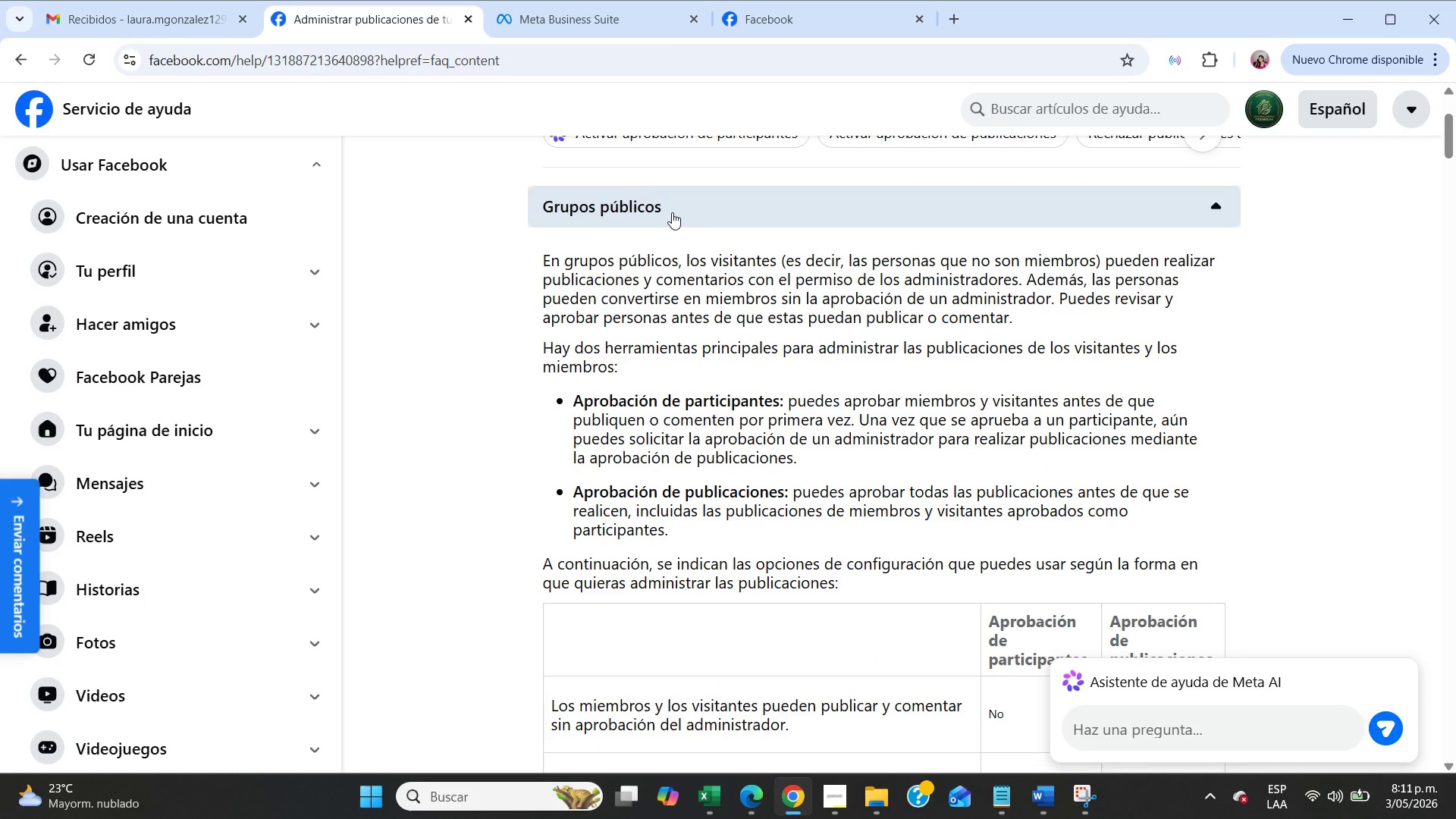 
wait(24.86)
 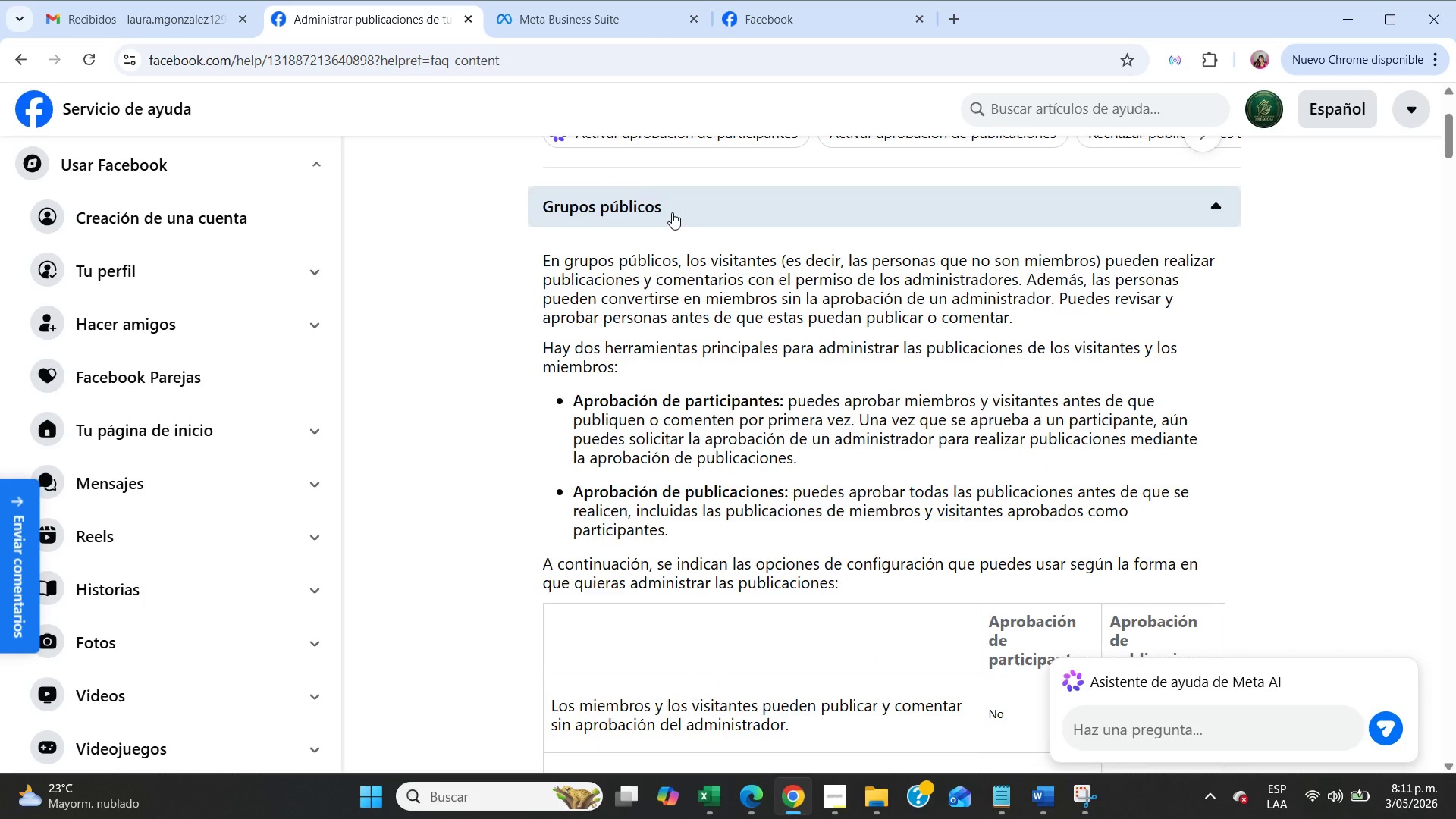 
left_click([8, 55])
 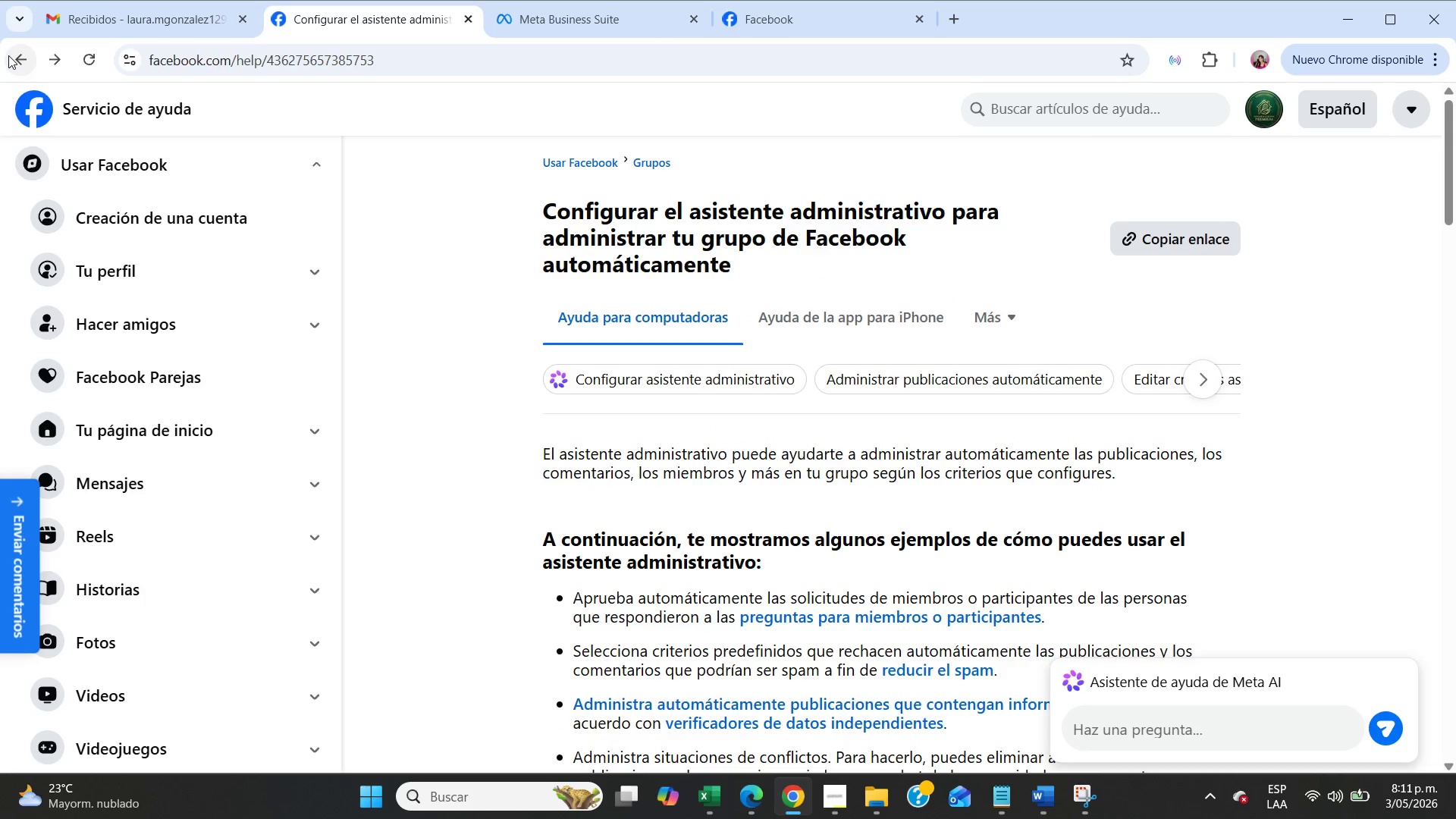 
left_click([8, 55])
 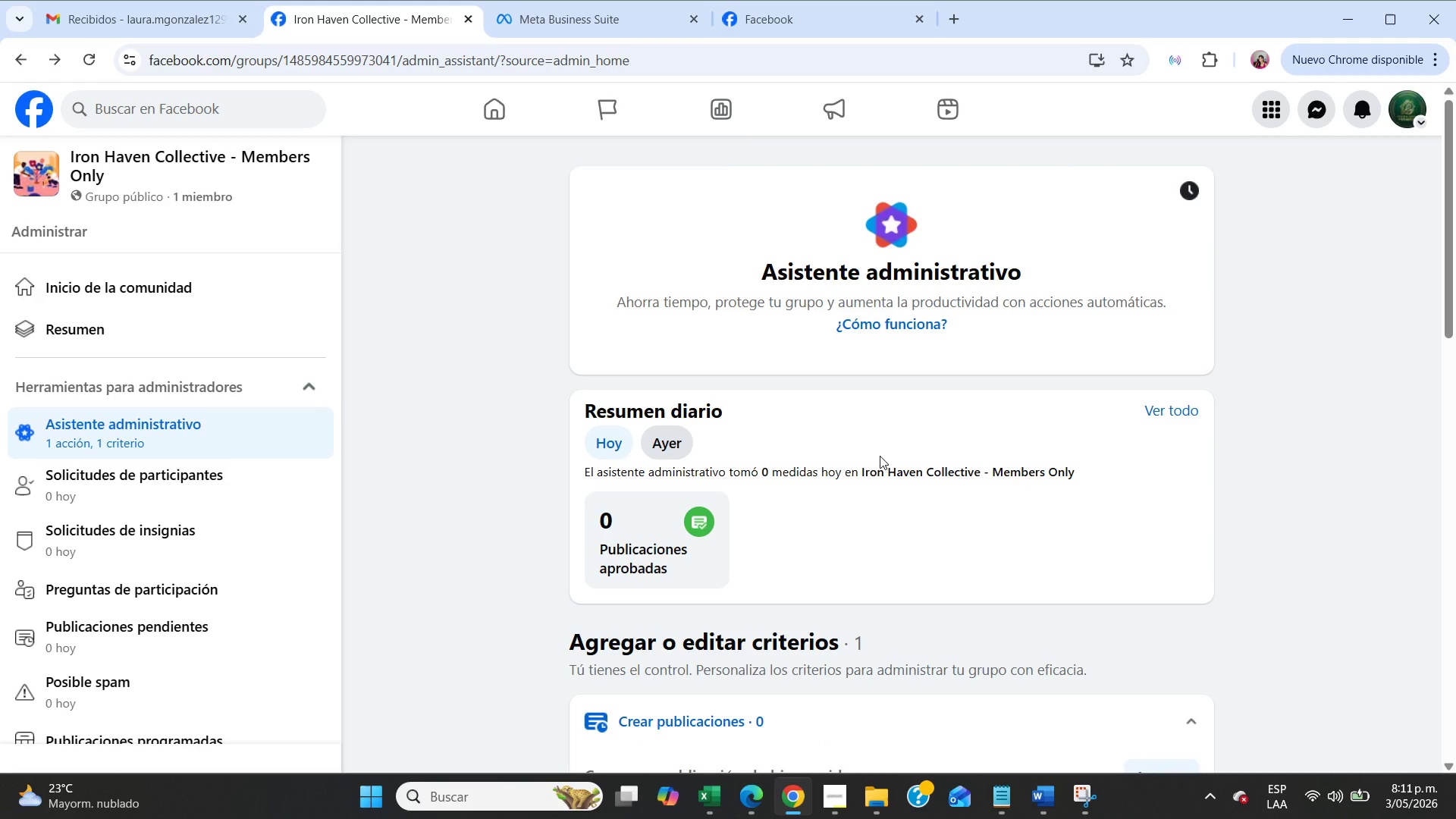 
wait(6.17)
 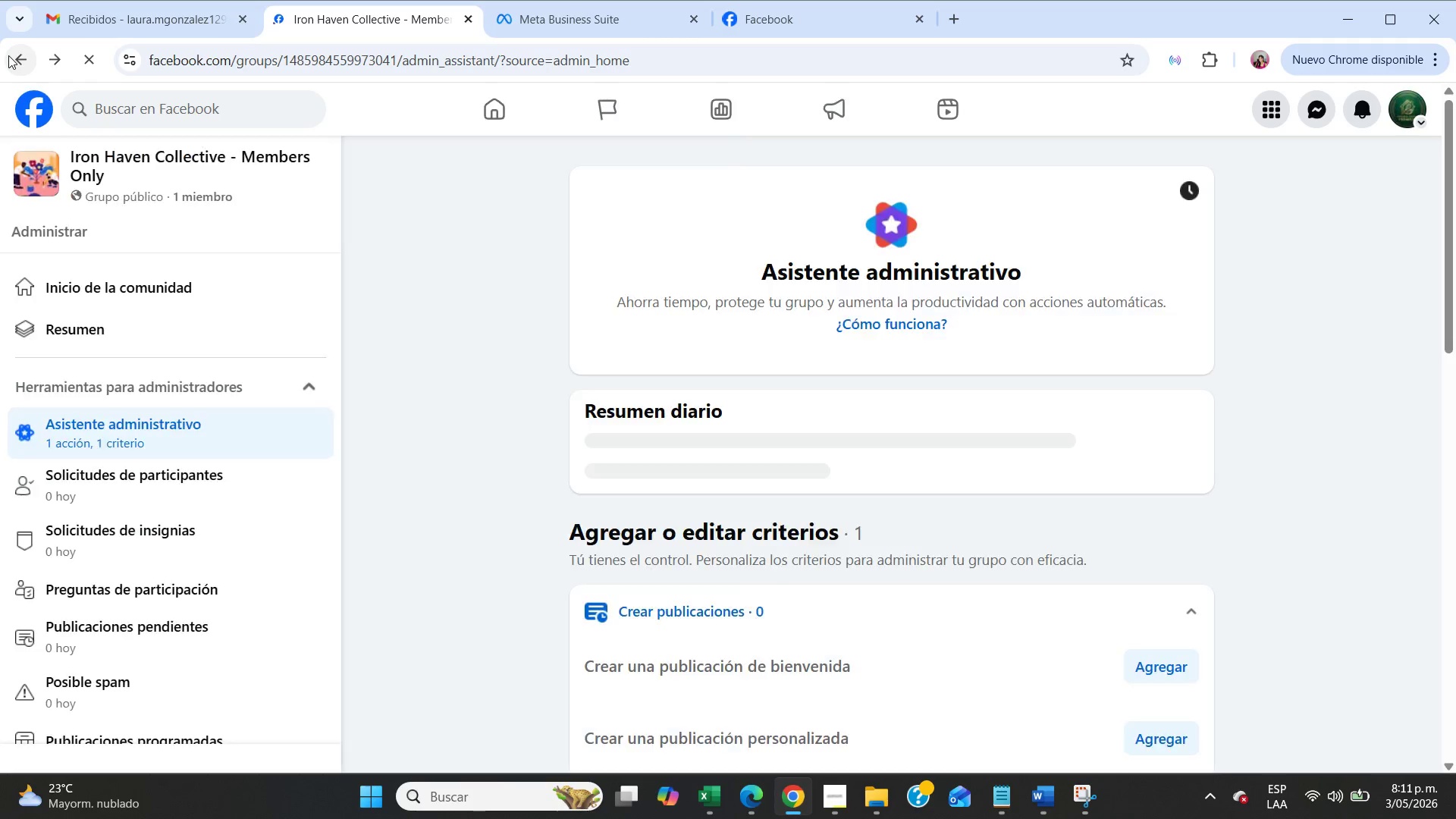 
scroll: coordinate [880, 458], scroll_direction: down, amount: 4.0
 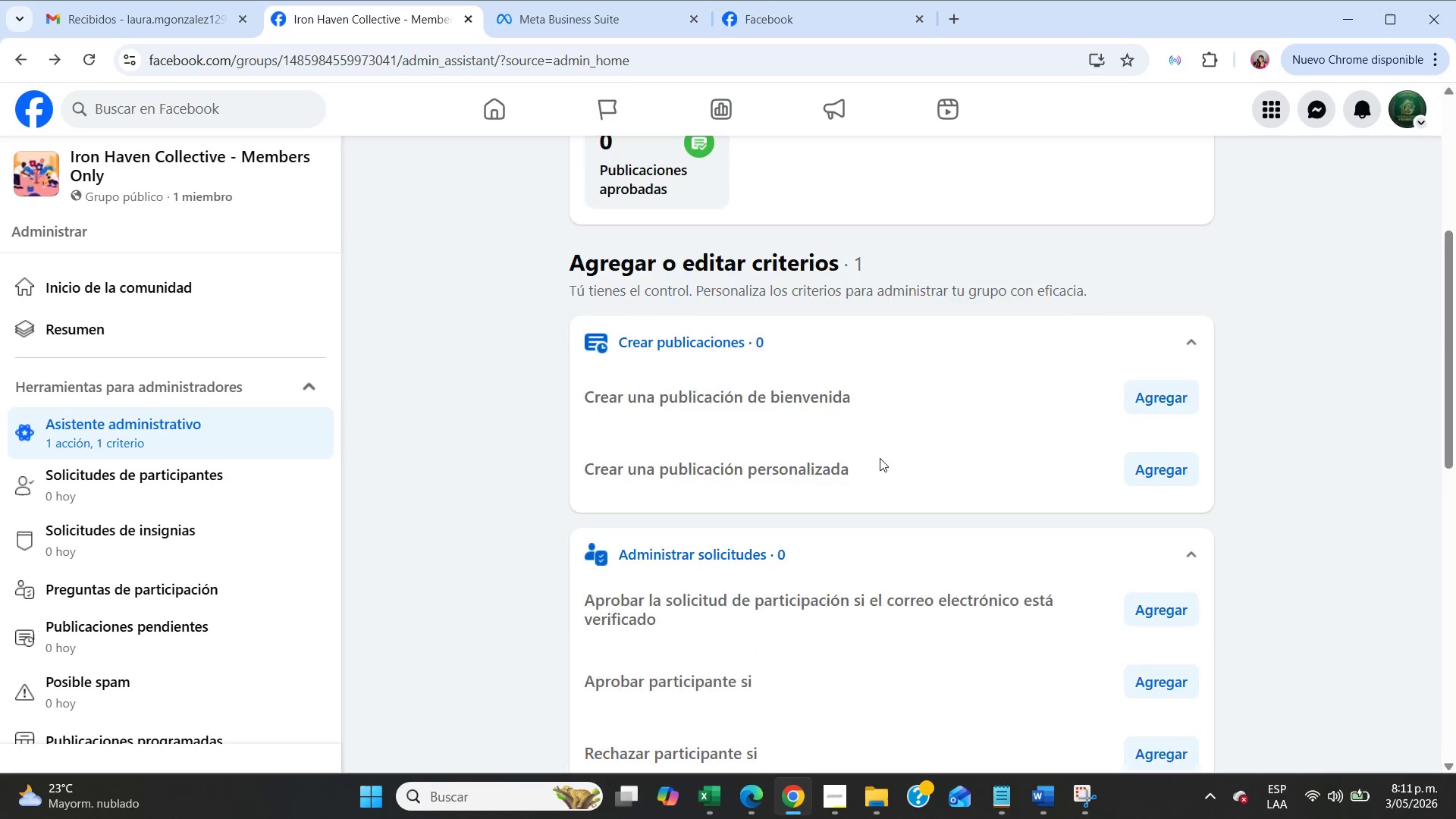 
scroll: coordinate [880, 458], scroll_direction: up, amount: 6.0
 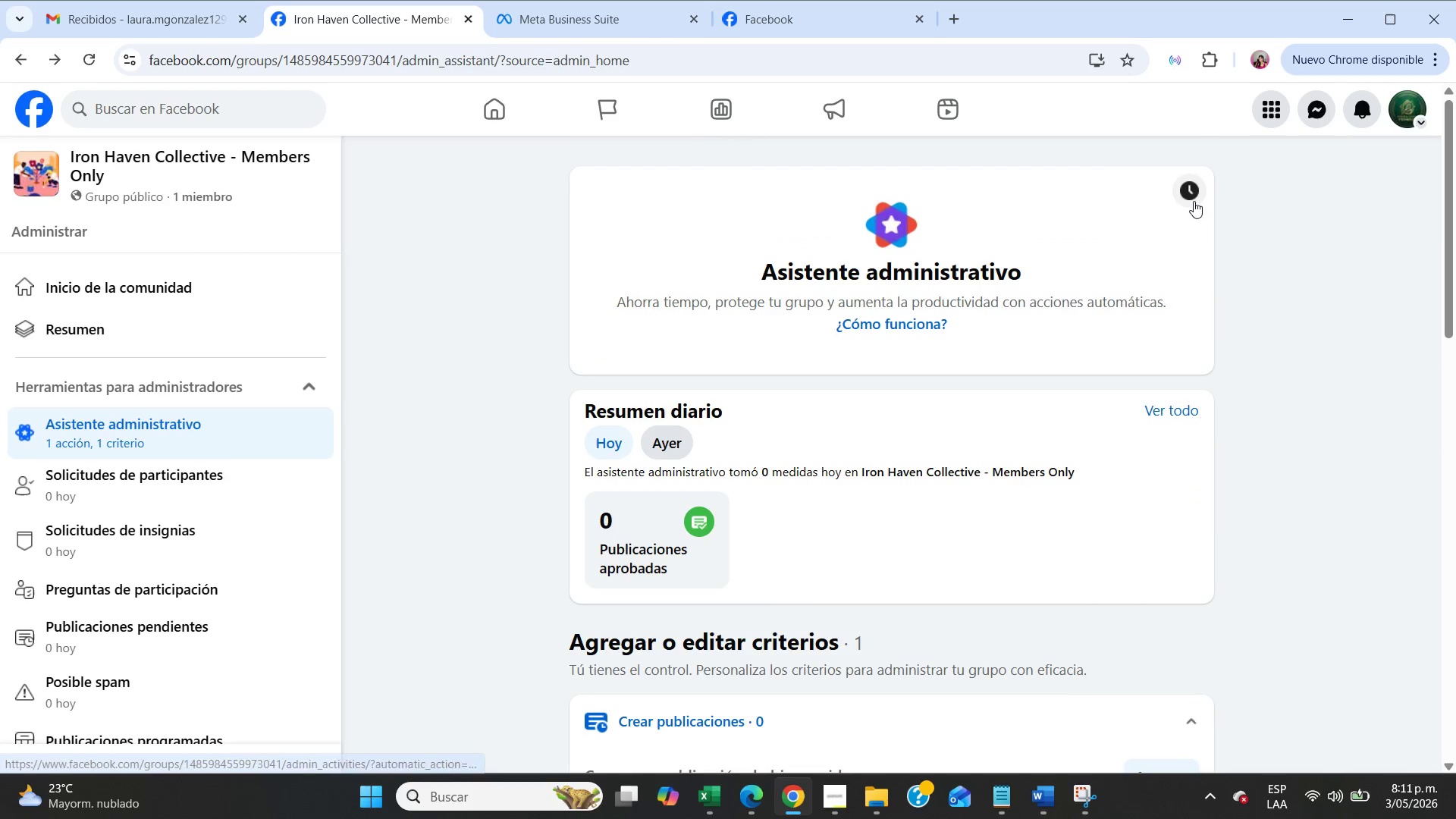 
left_click([1191, 199])
 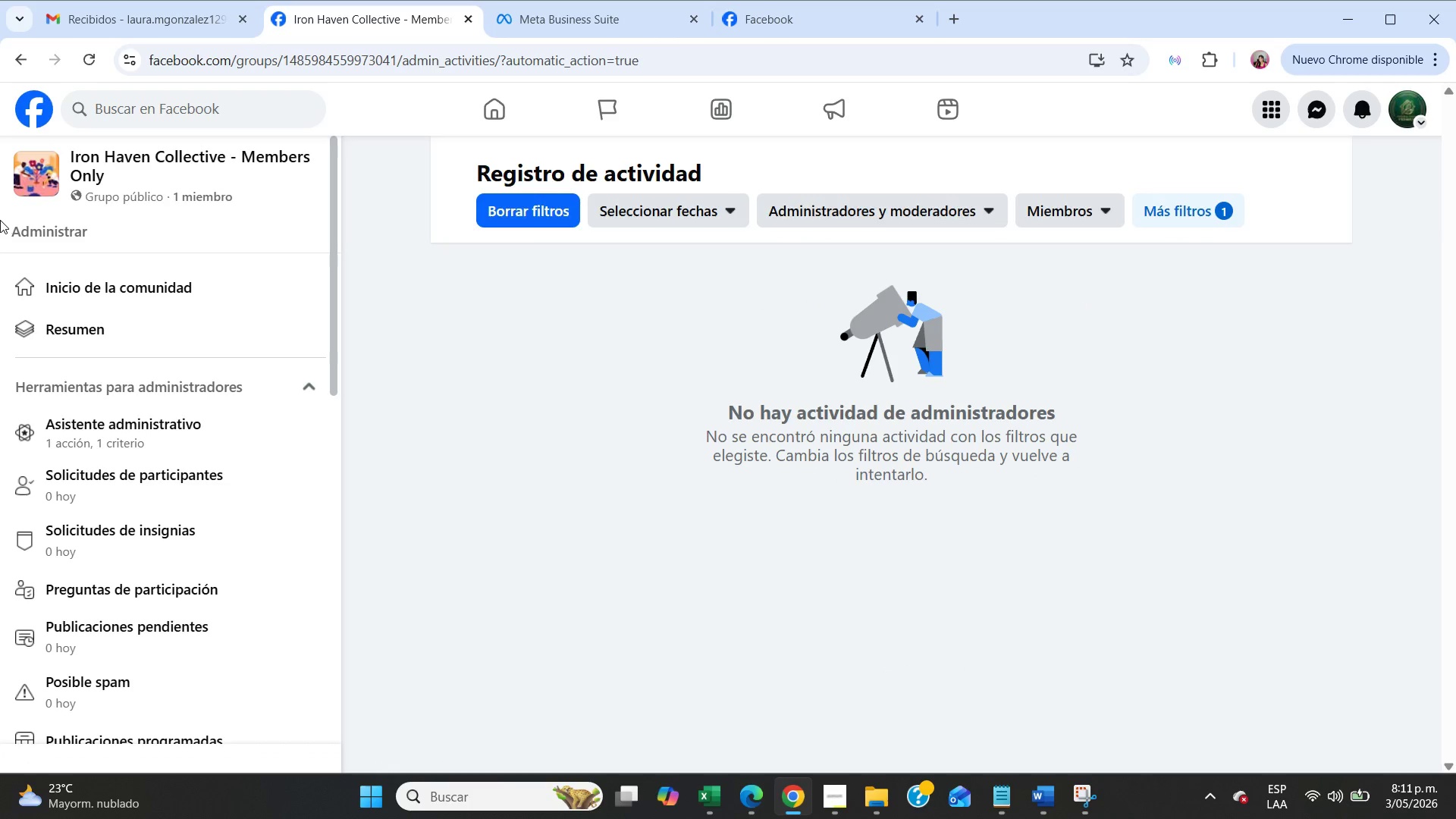 
left_click([12, 63])
 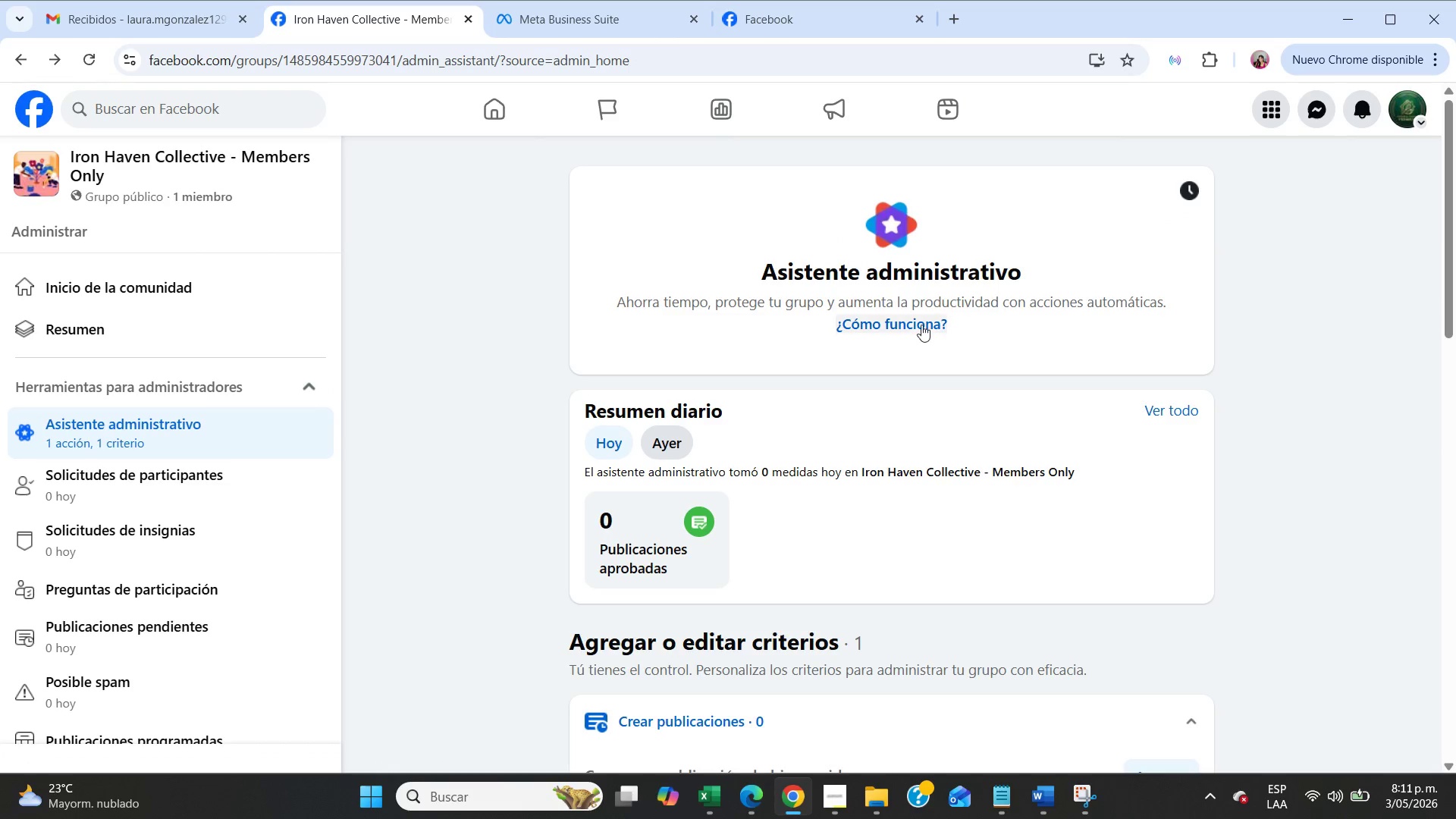 
left_click([921, 317])
 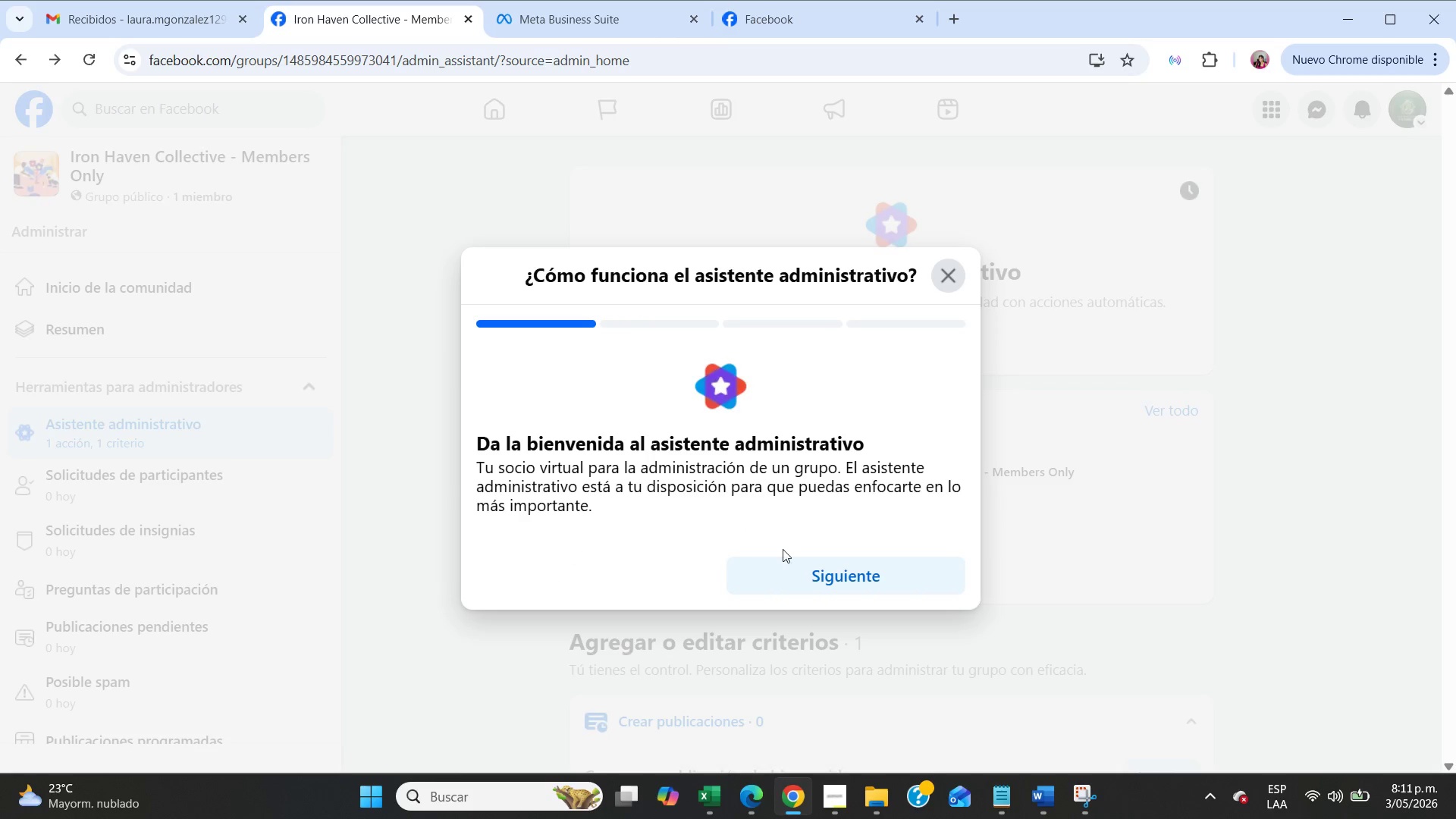 
left_click([824, 574])
 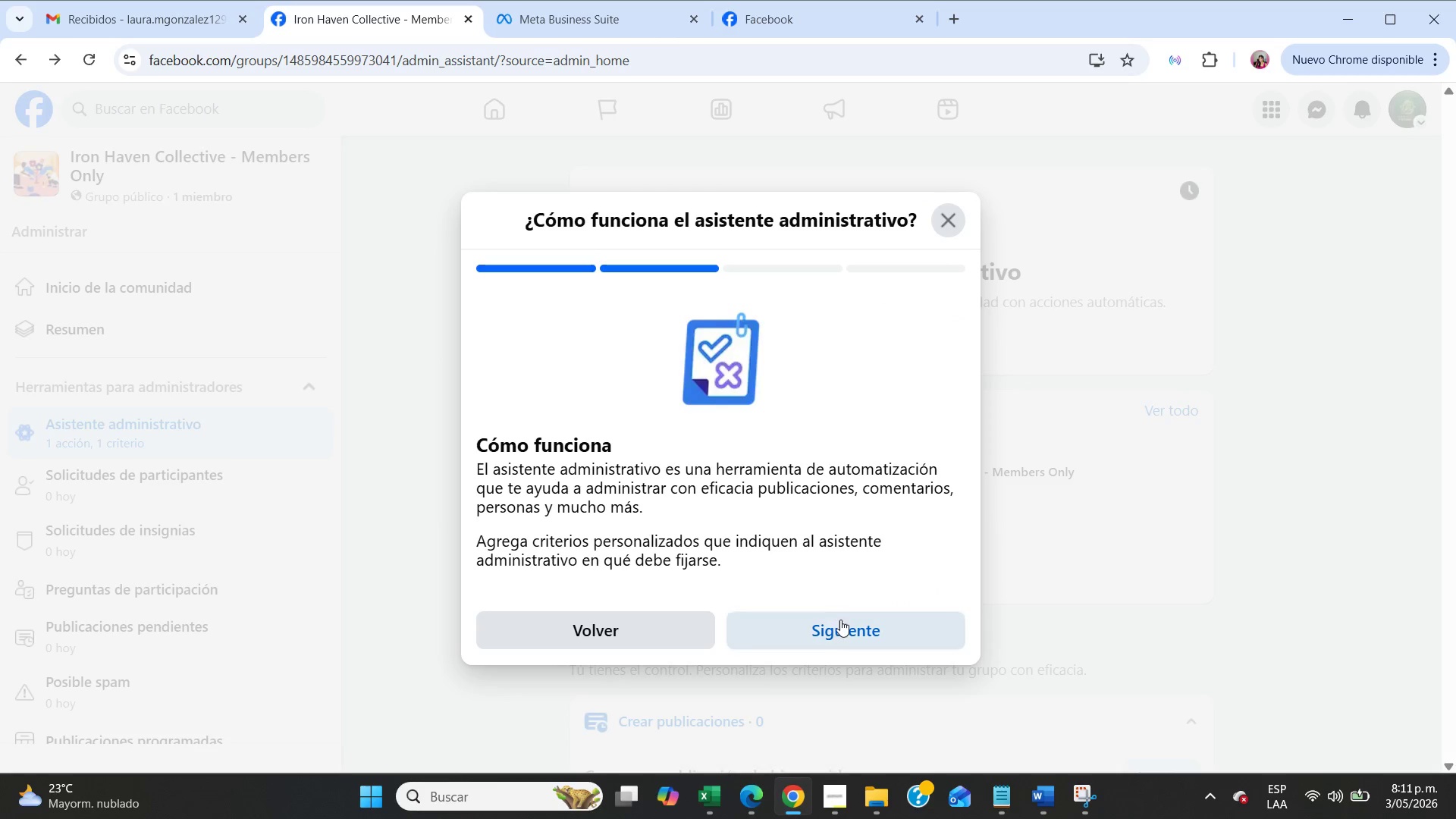 
left_click([844, 626])
 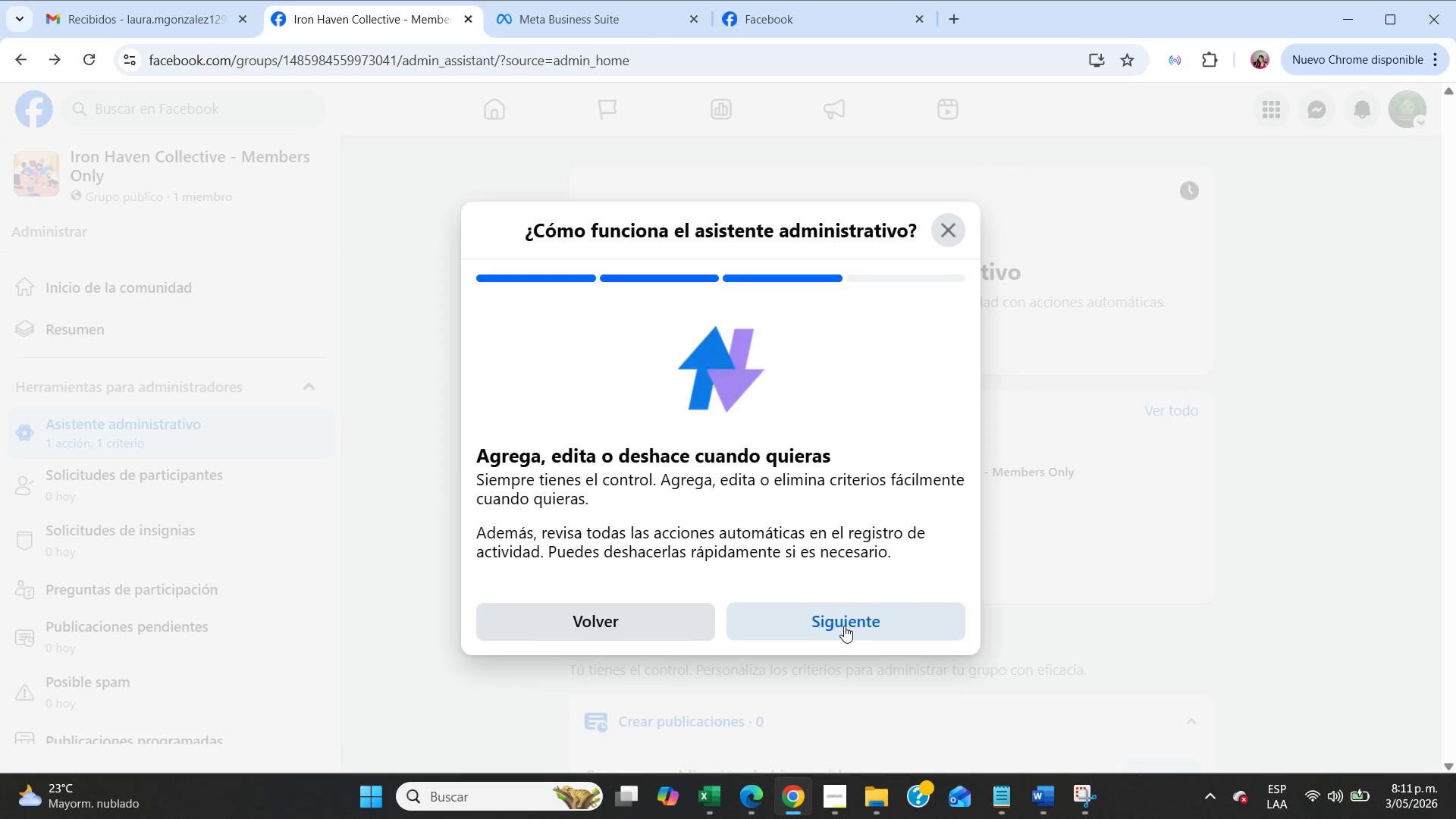 
left_click([844, 626])
 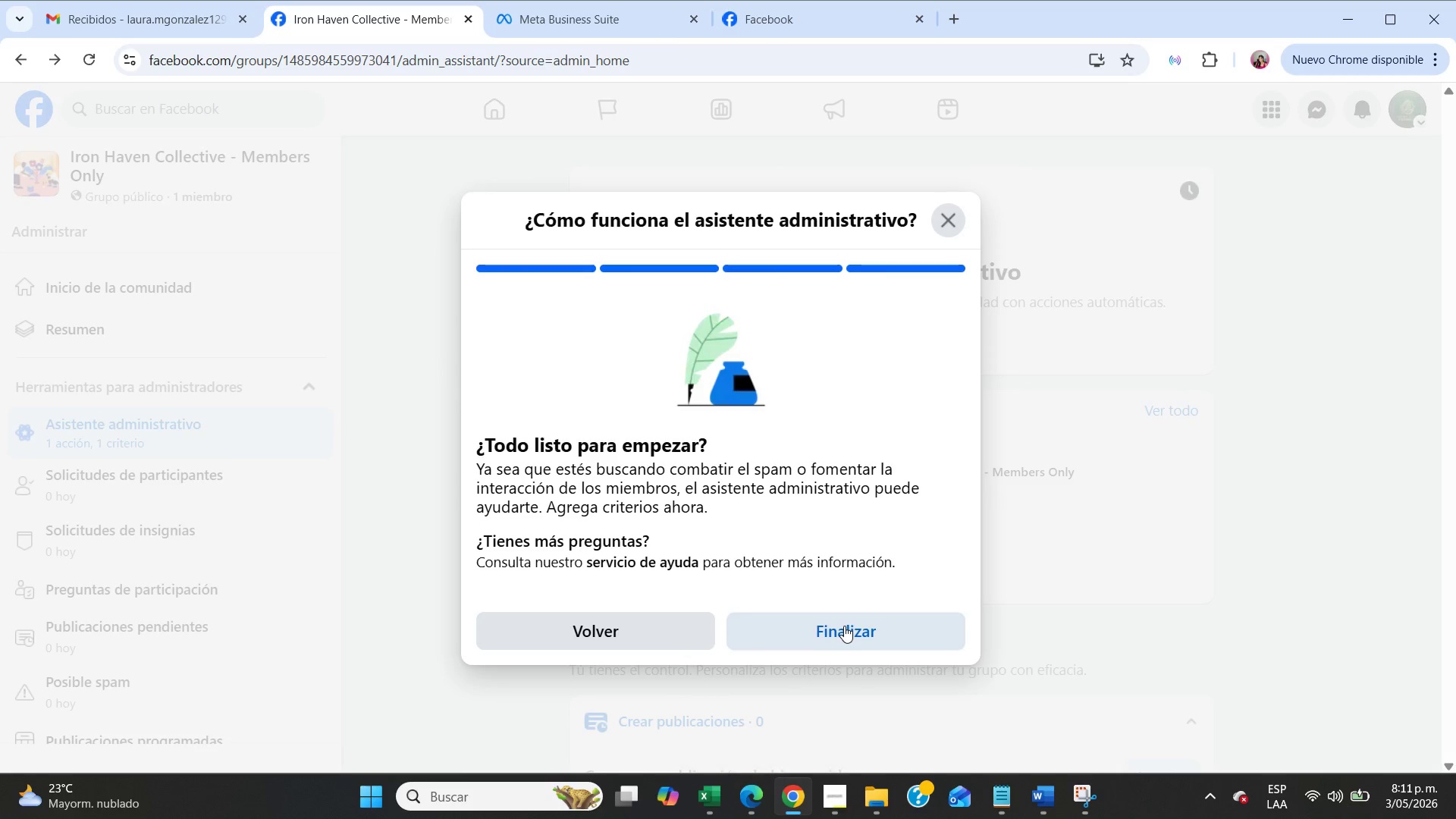 
left_click([844, 626])
 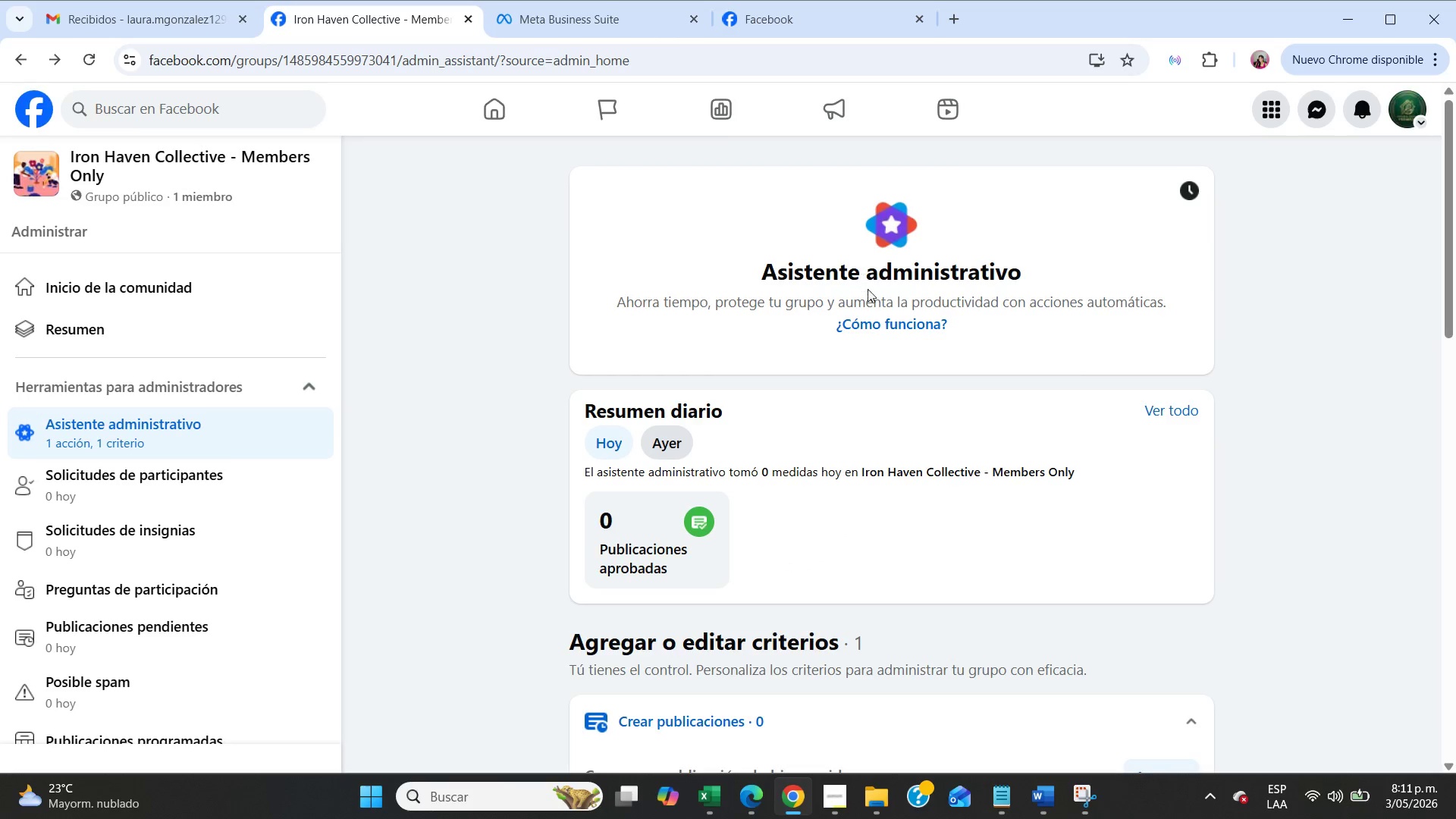 
left_click([892, 325])
 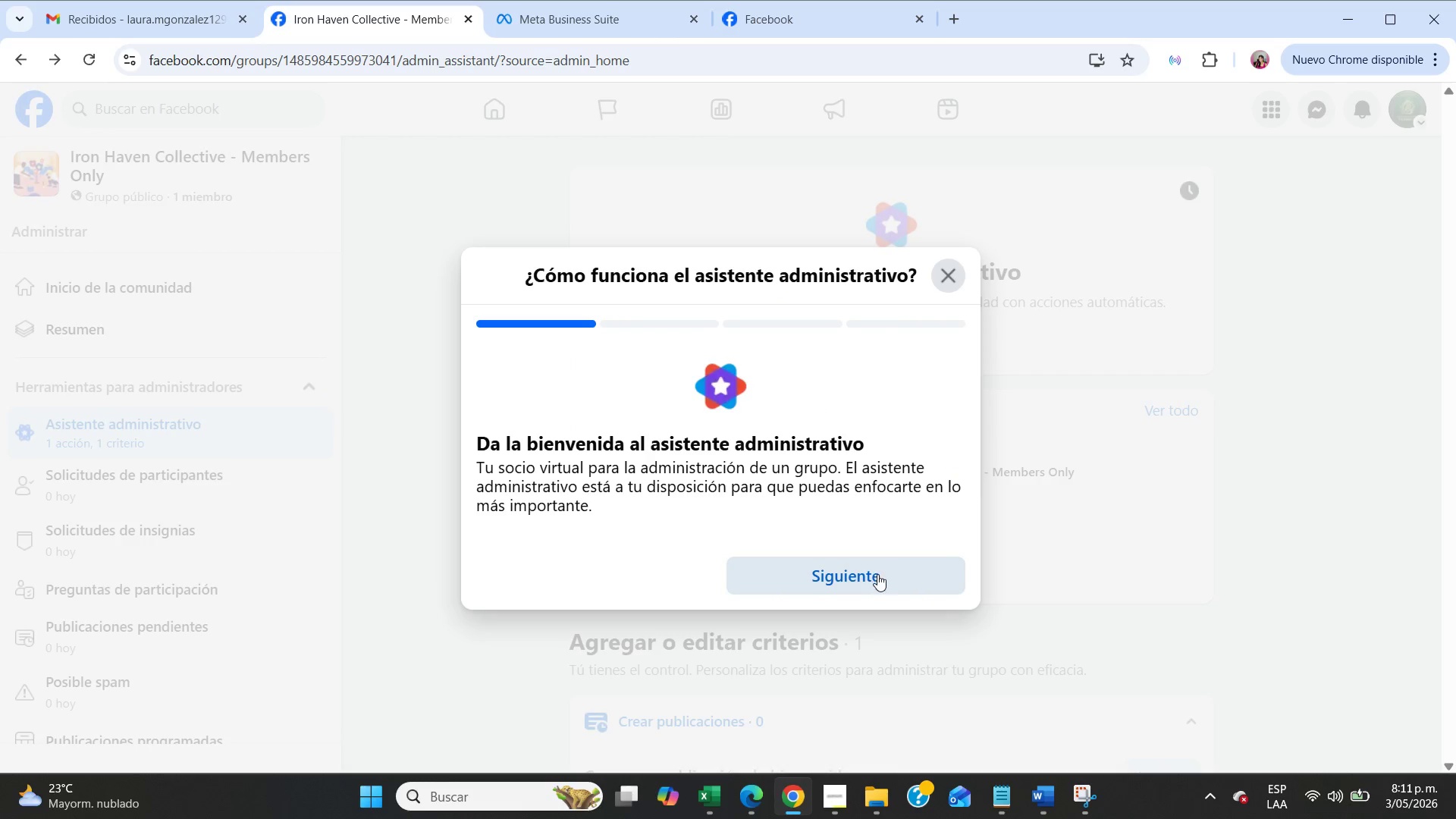 
double_click([877, 574])
 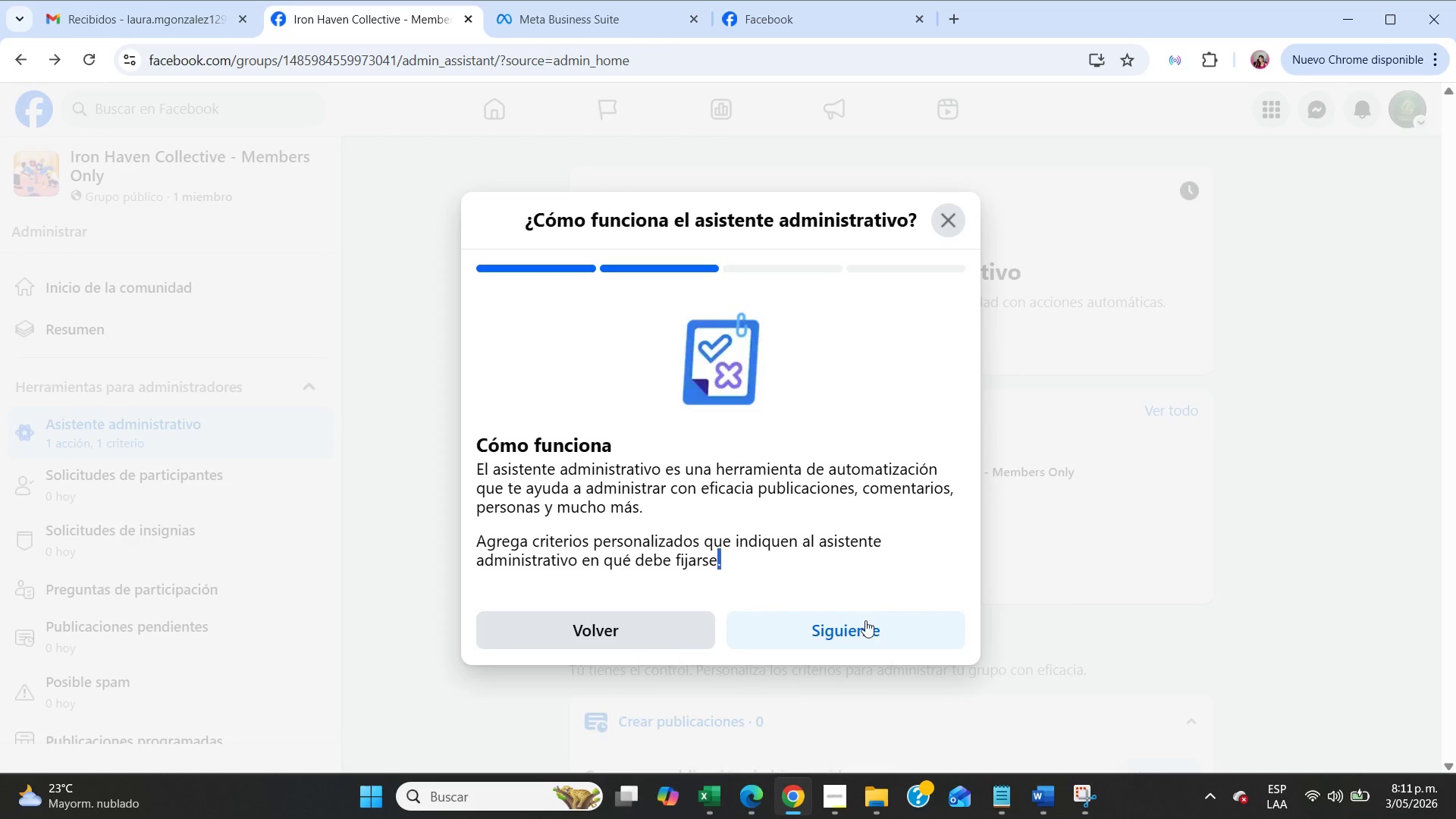 
left_click([863, 626])
 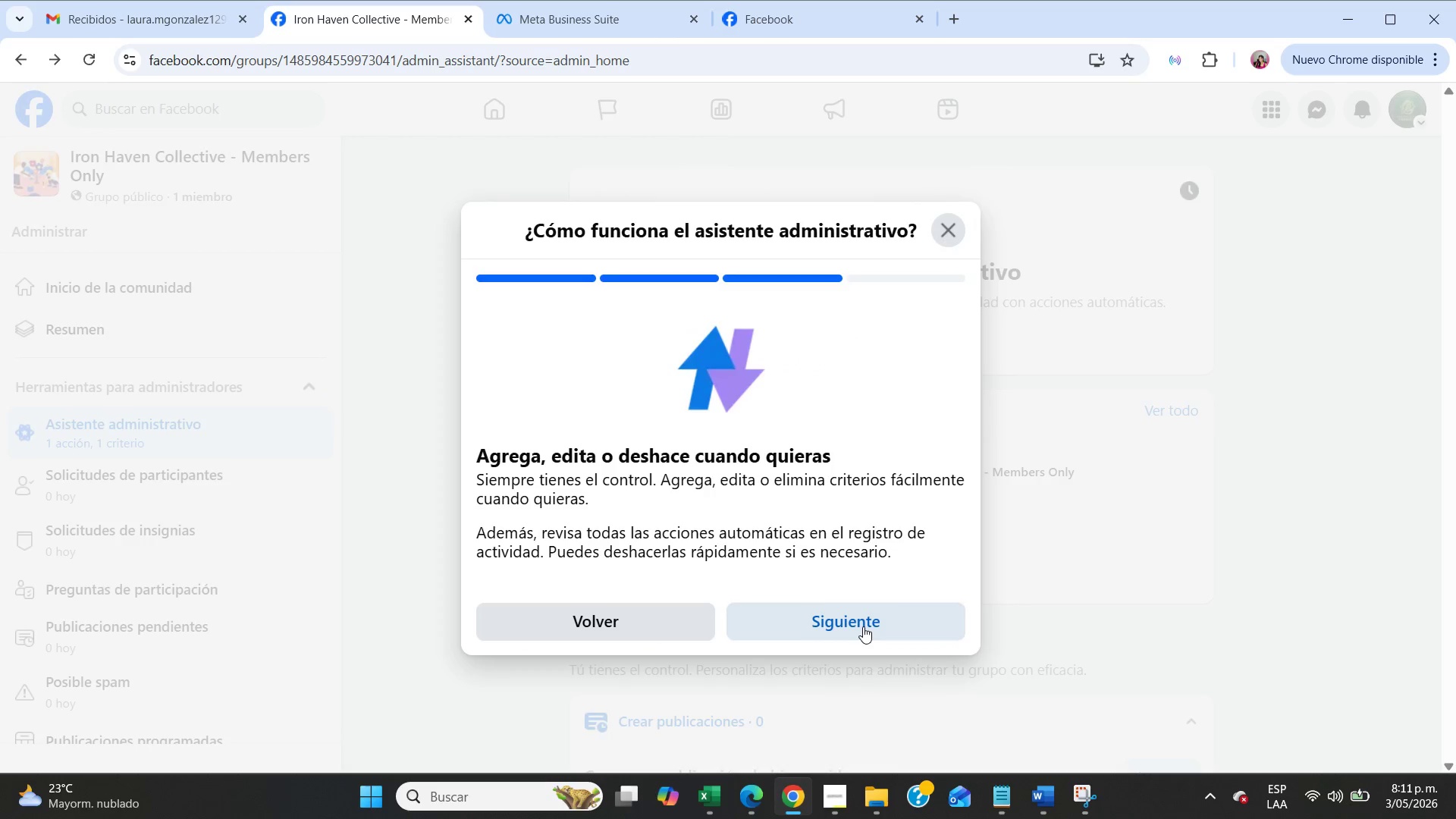 
left_click([863, 626])
 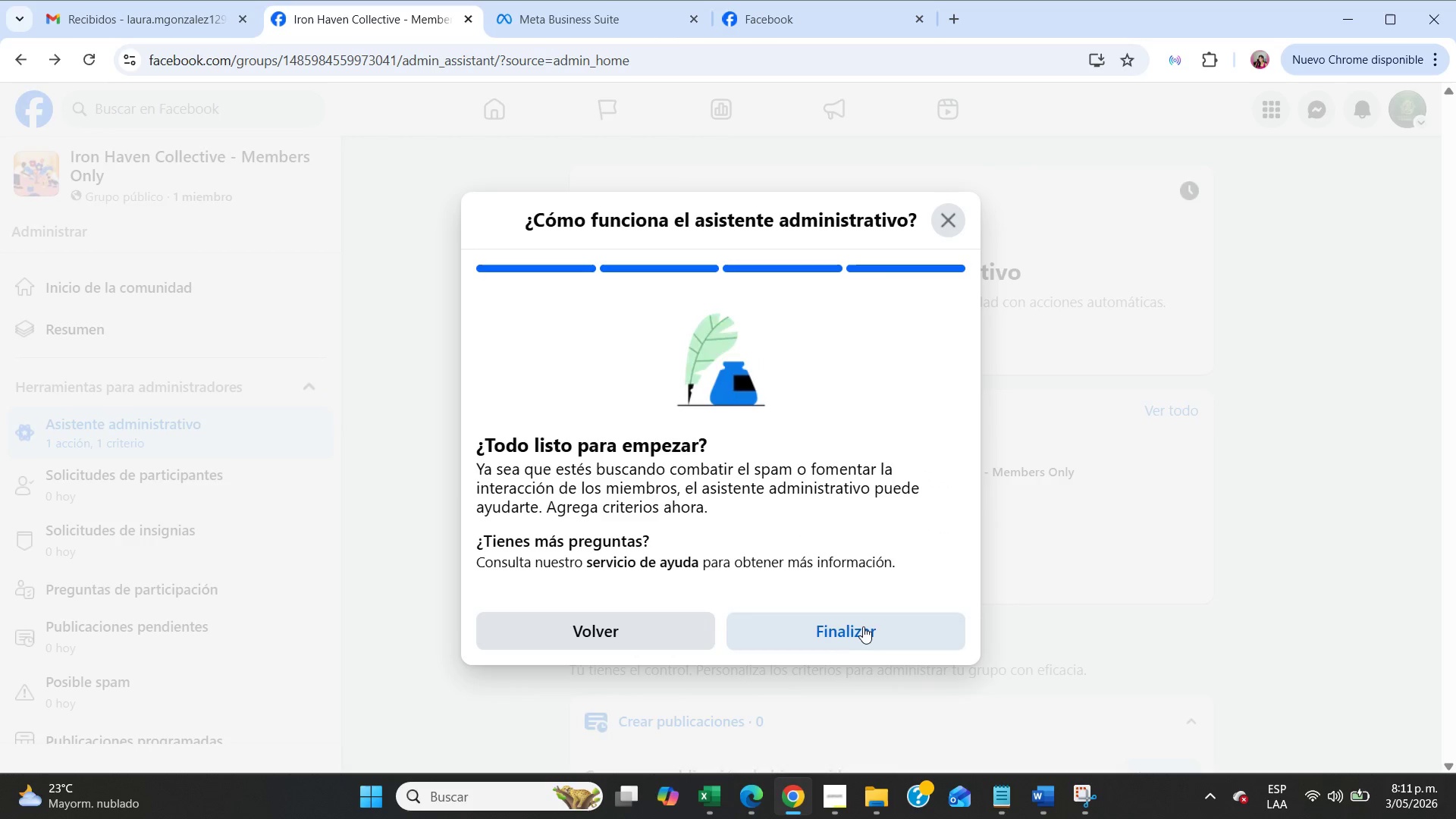 
left_click([863, 626])
 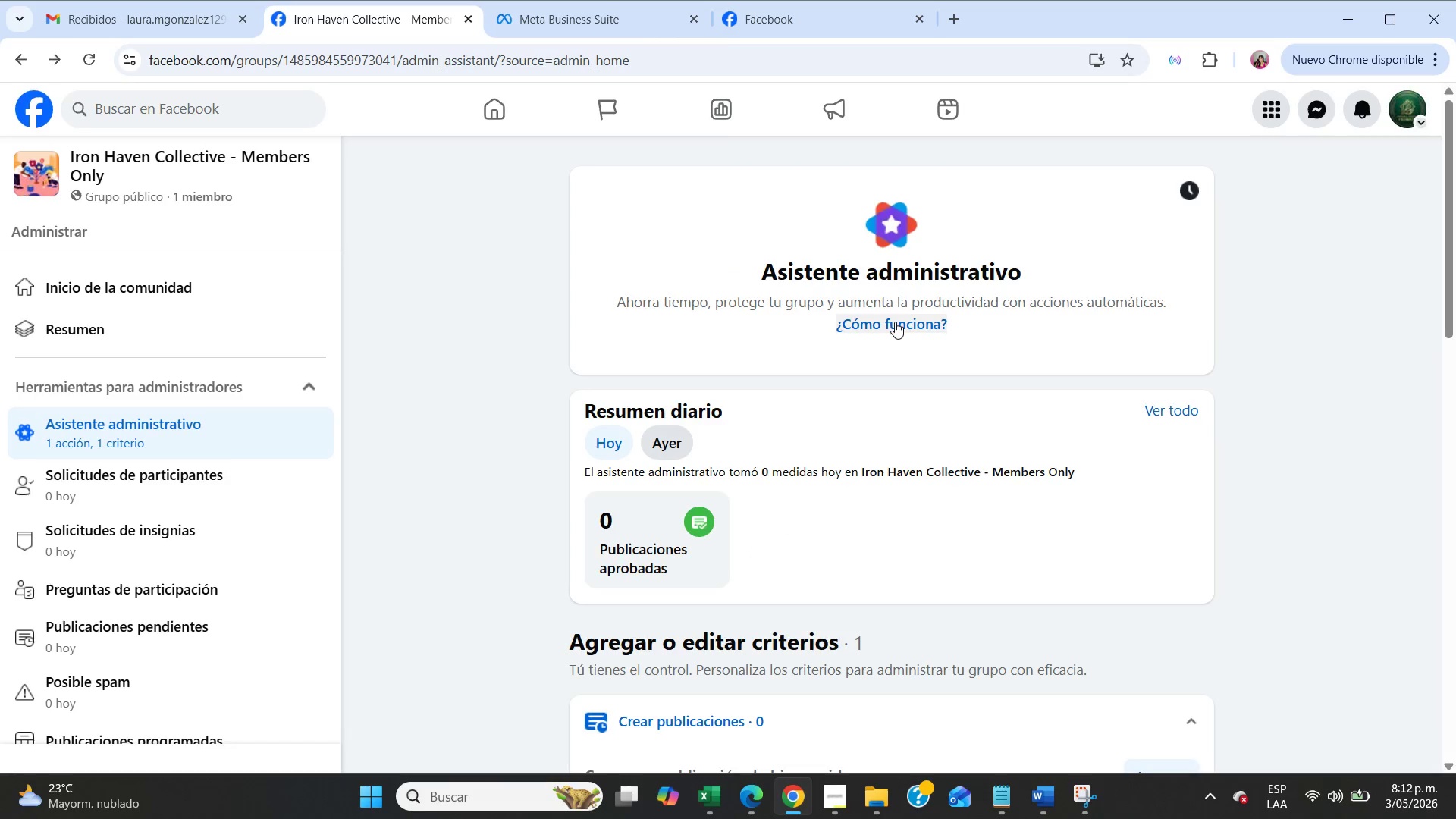 
left_click([898, 318])
 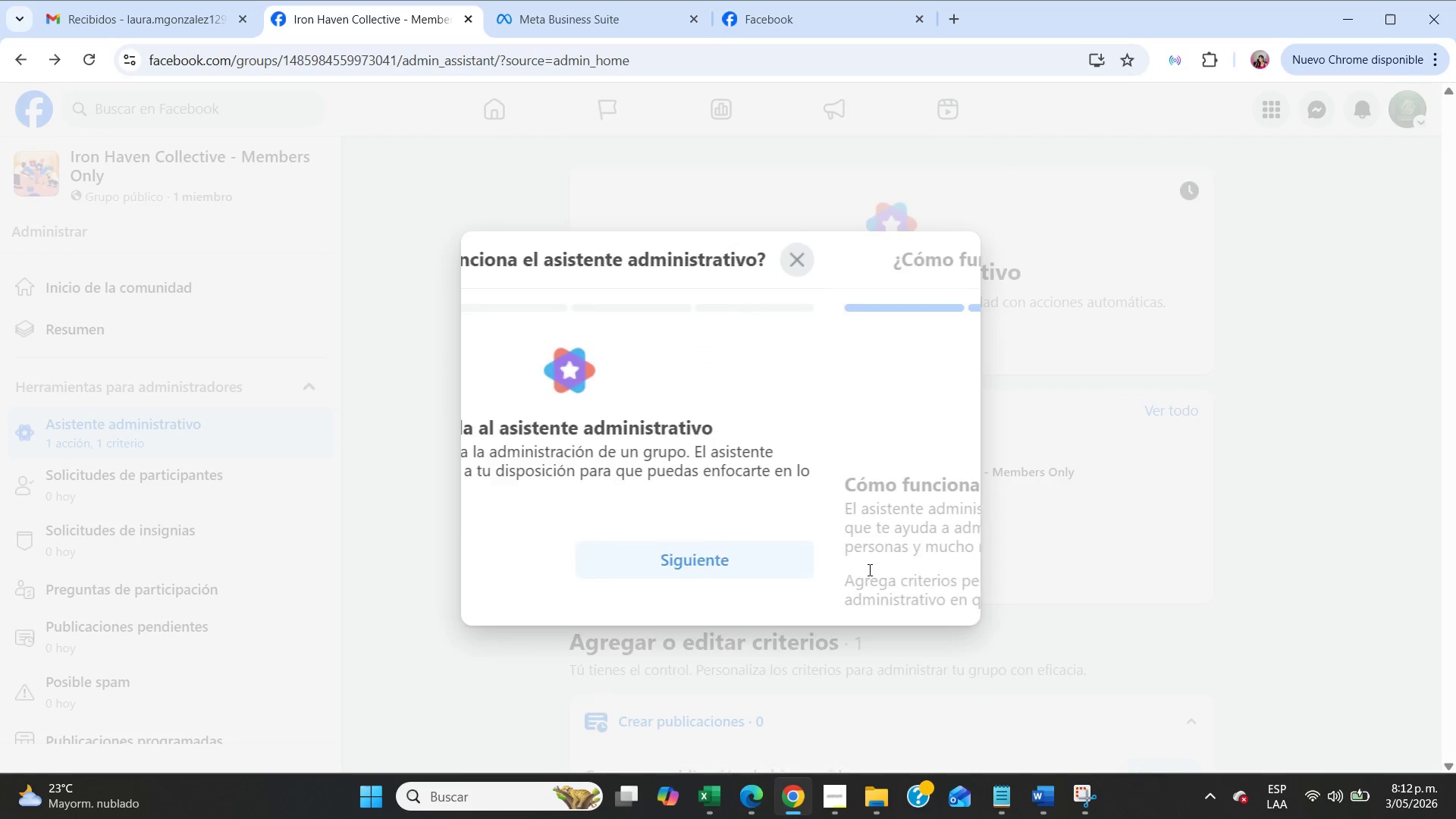 
double_click([868, 570])
 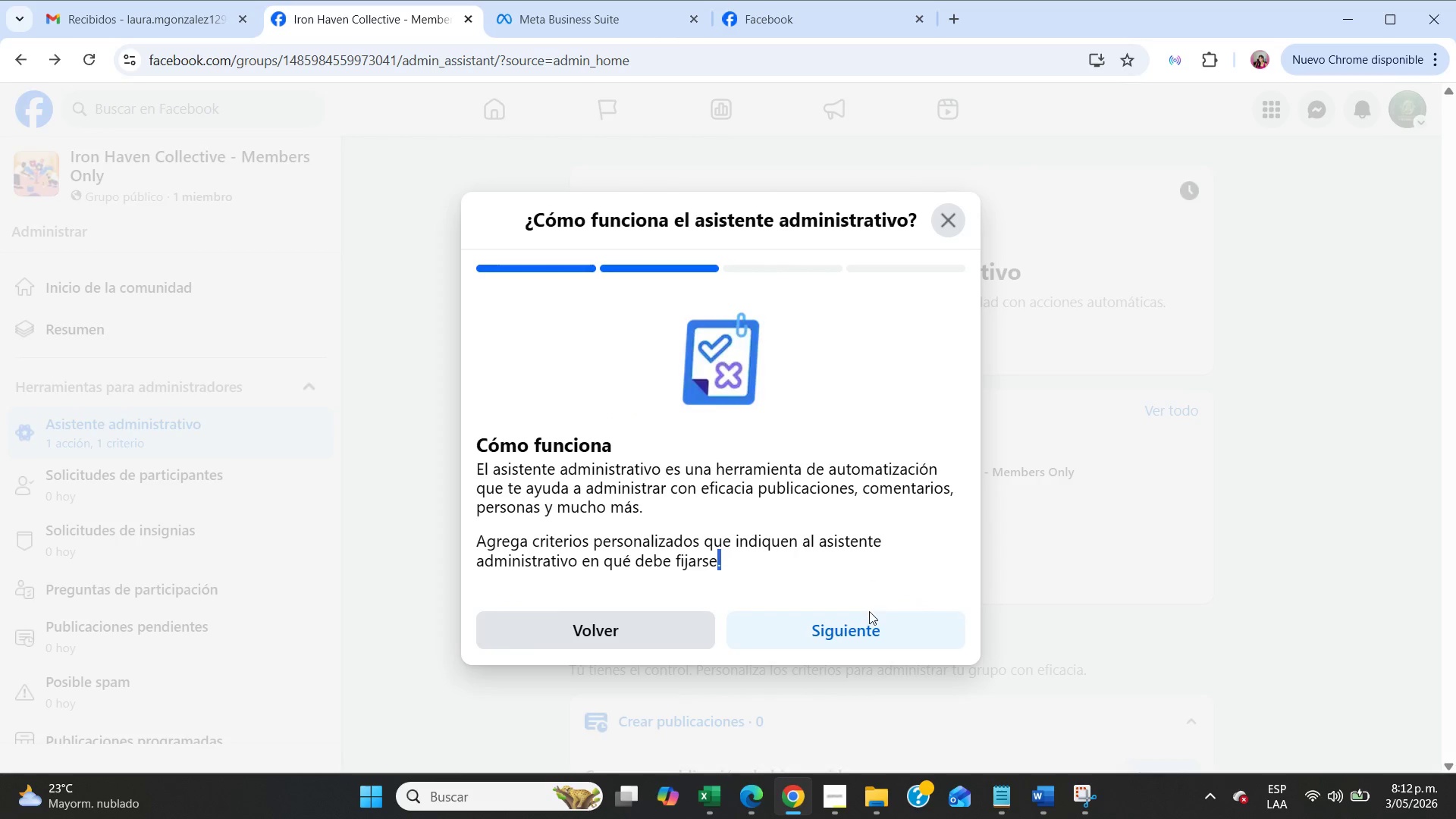 
left_click_drag(start_coordinate=[869, 613], to_coordinate=[874, 635])
 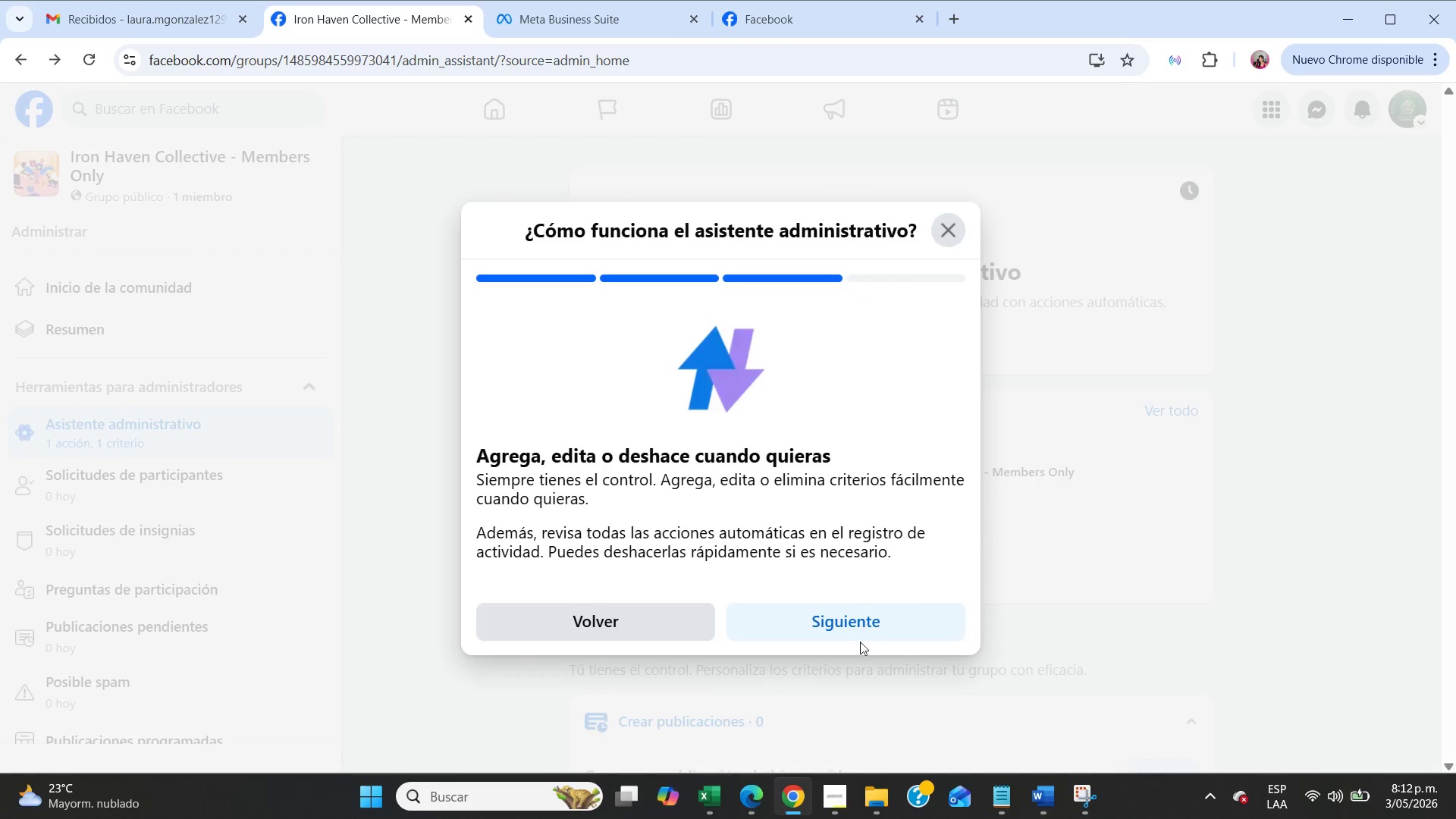 
left_click([860, 635])
 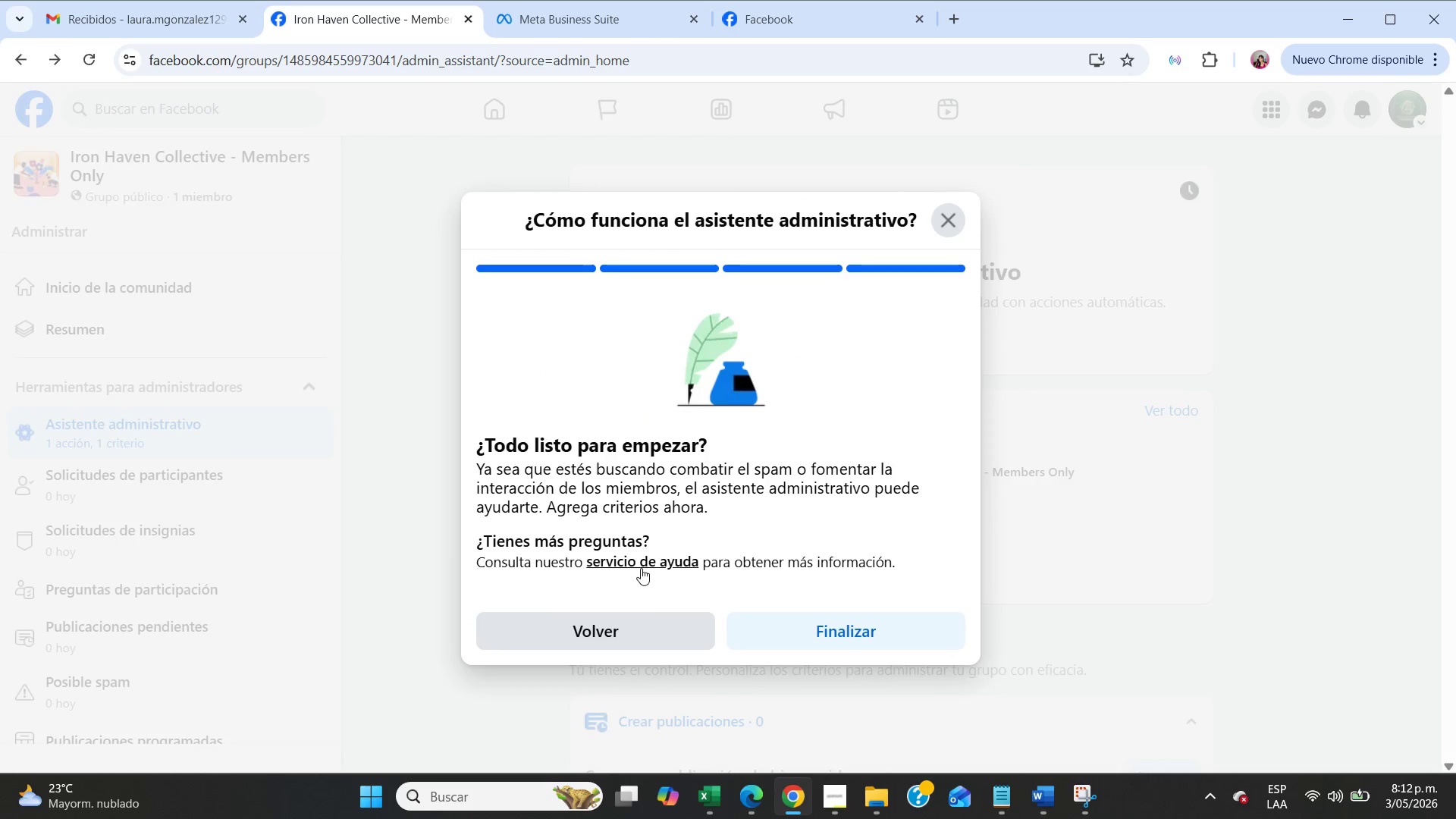 
left_click([641, 566])
 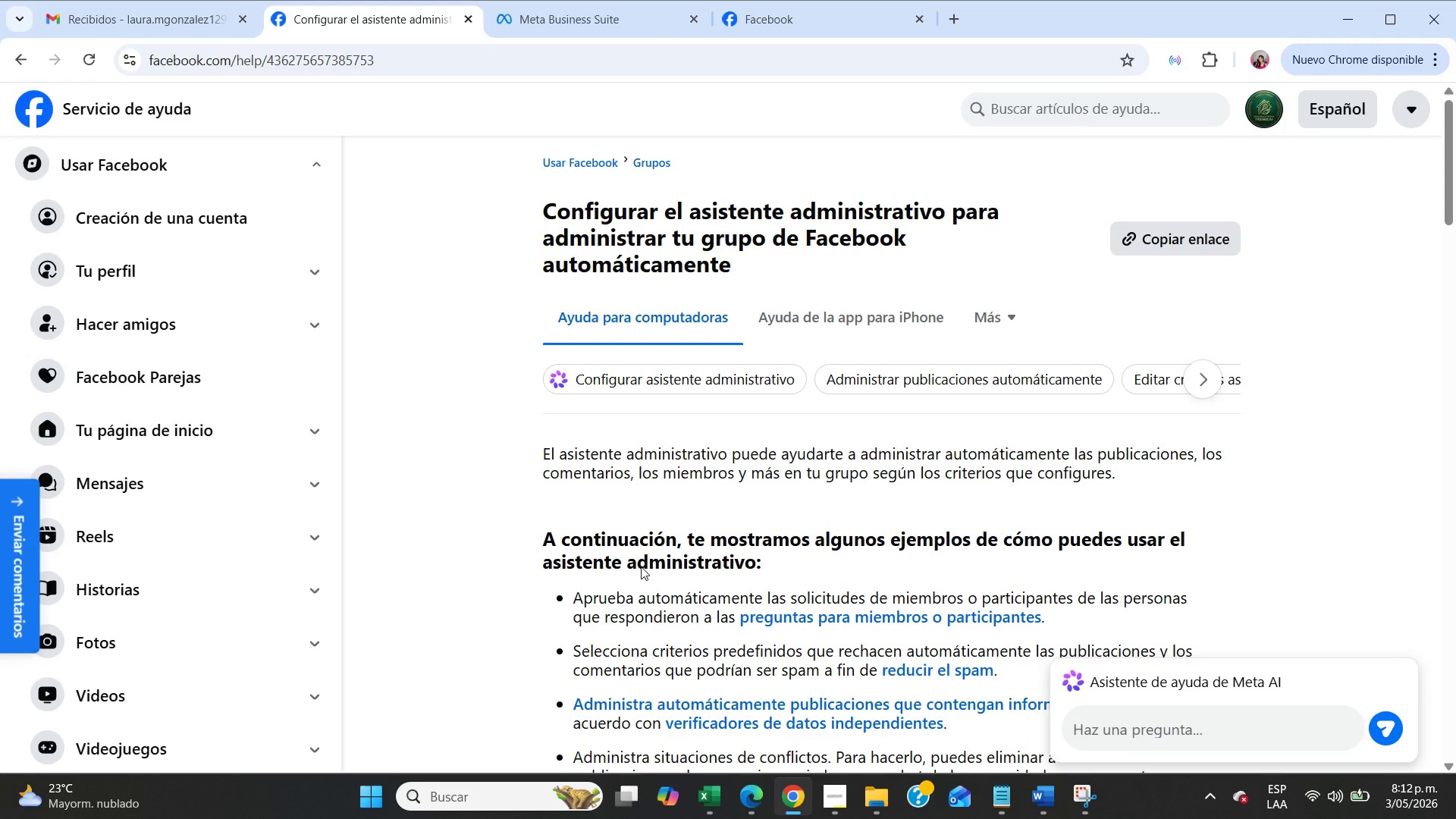 
scroll: coordinate [641, 566], scroll_direction: down, amount: 8.0
 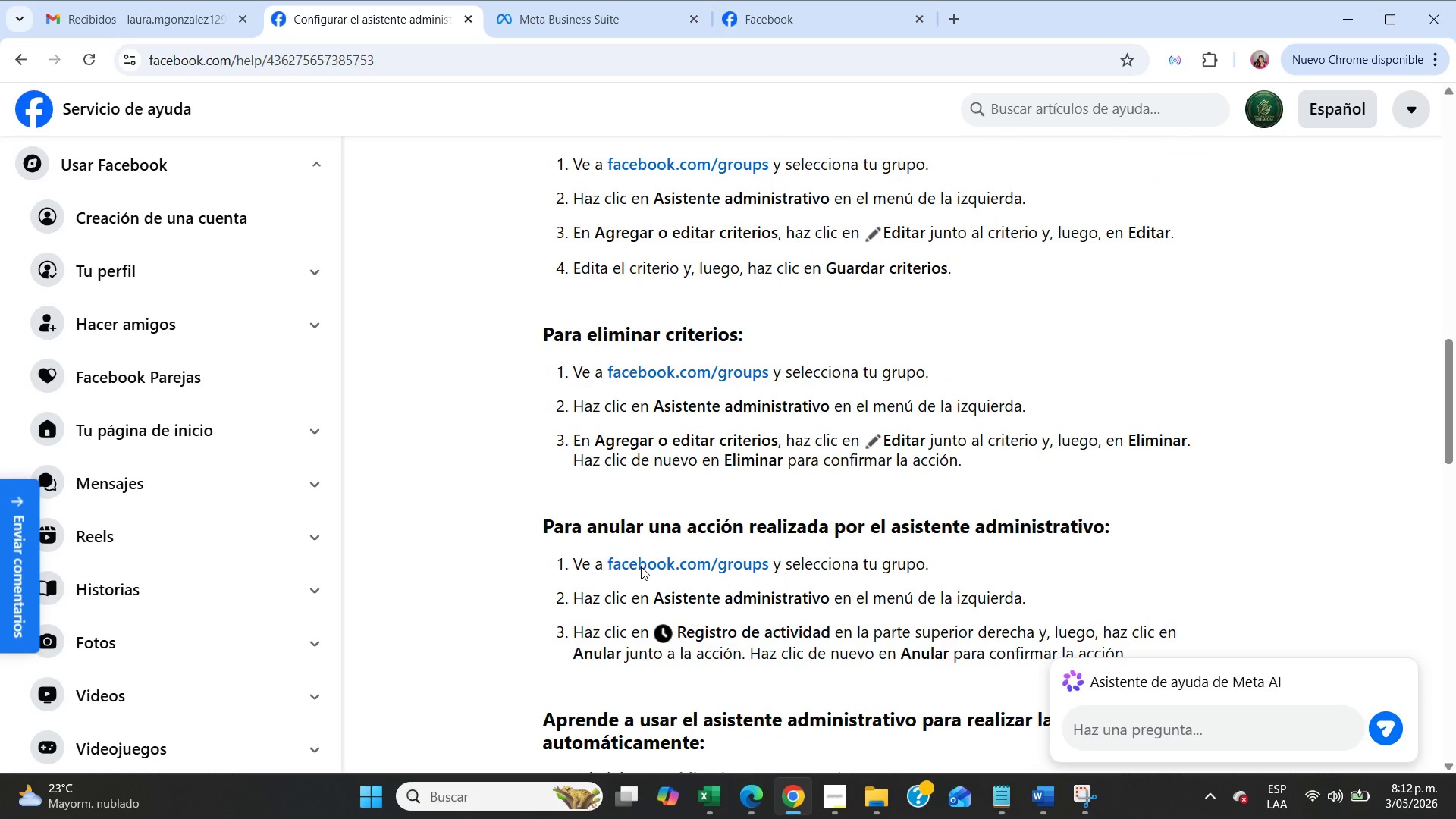 
wait(6.81)
 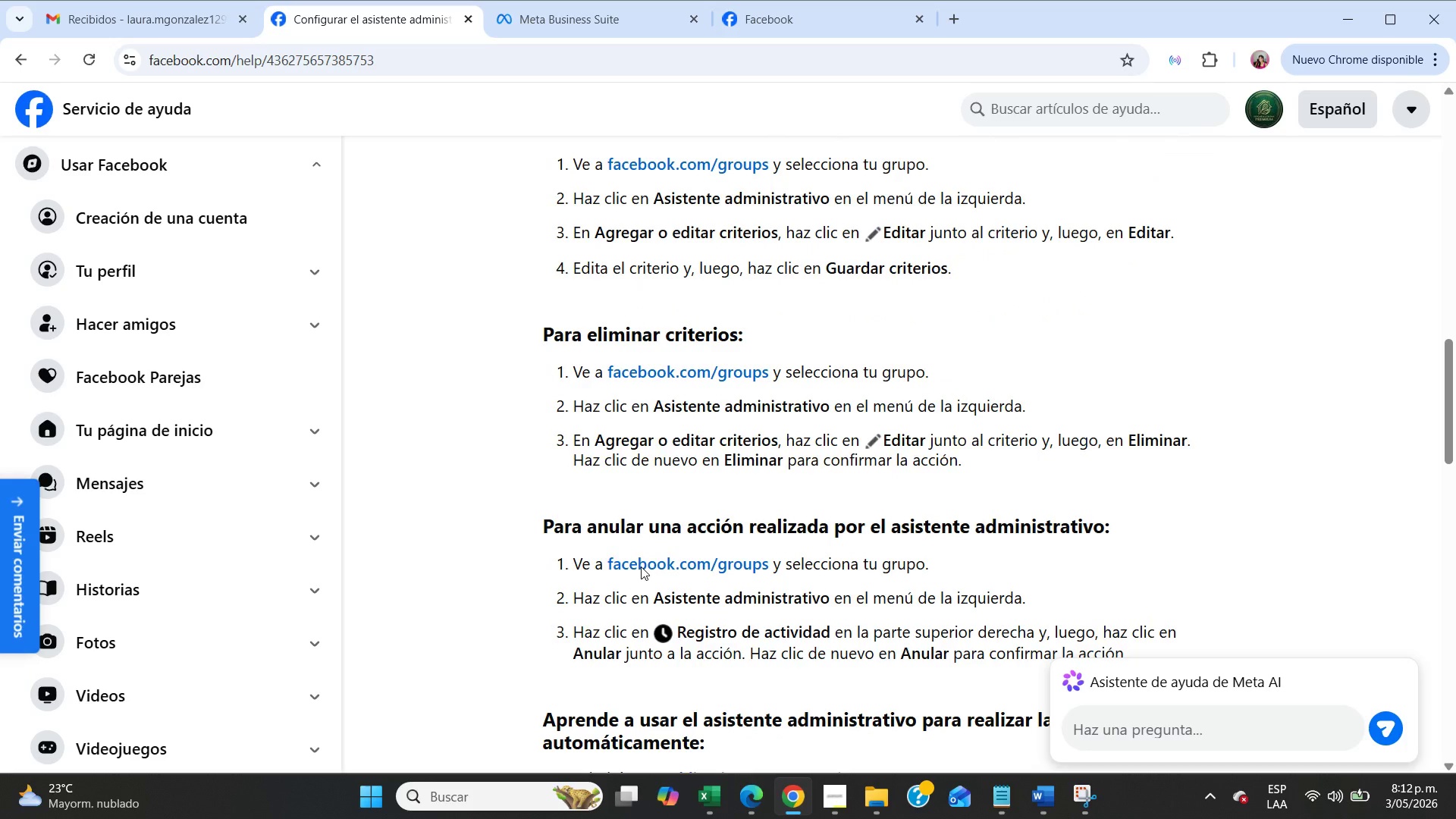 
scroll: coordinate [641, 566], scroll_direction: down, amount: 6.0
 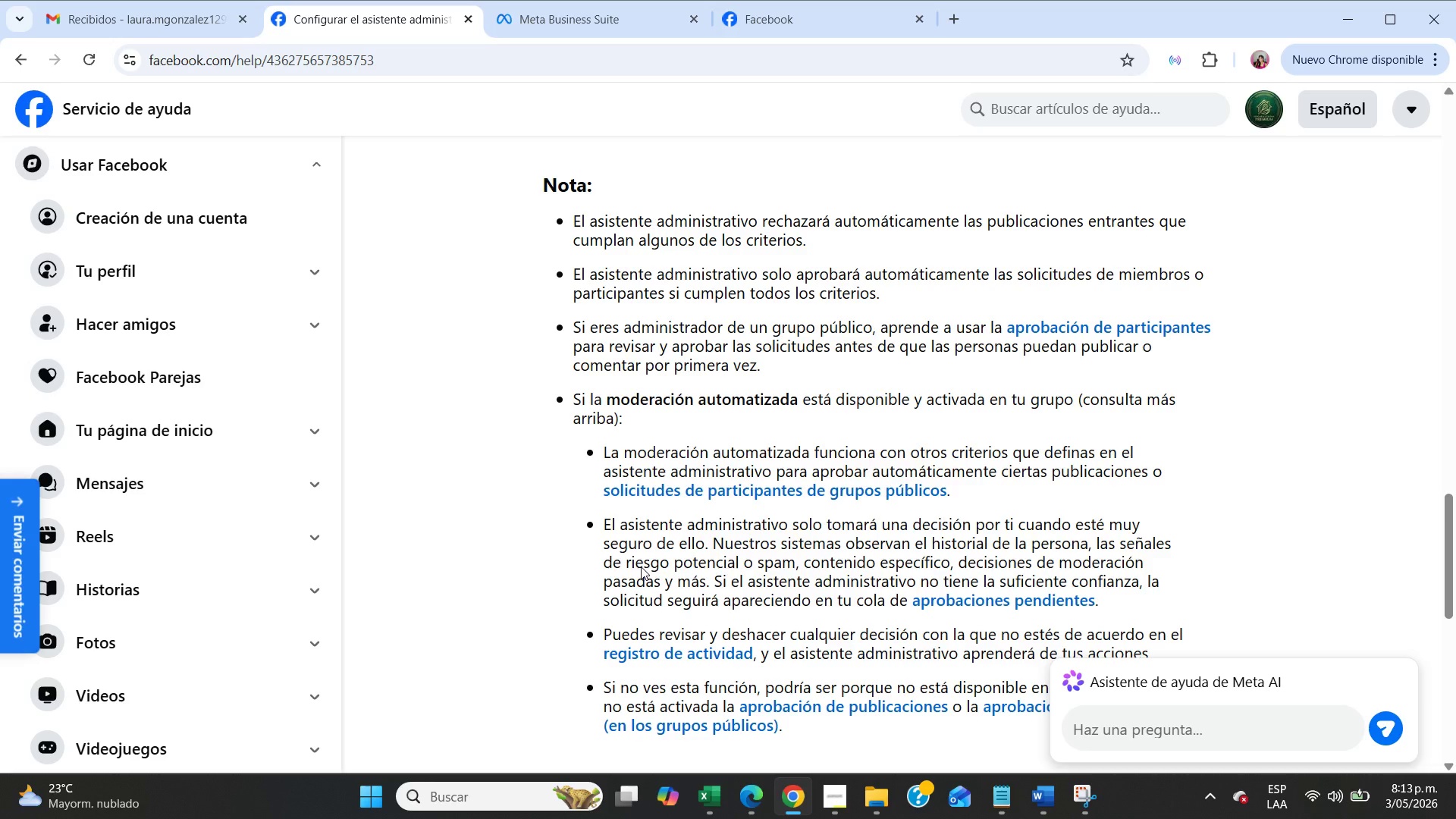 
wait(71.33)
 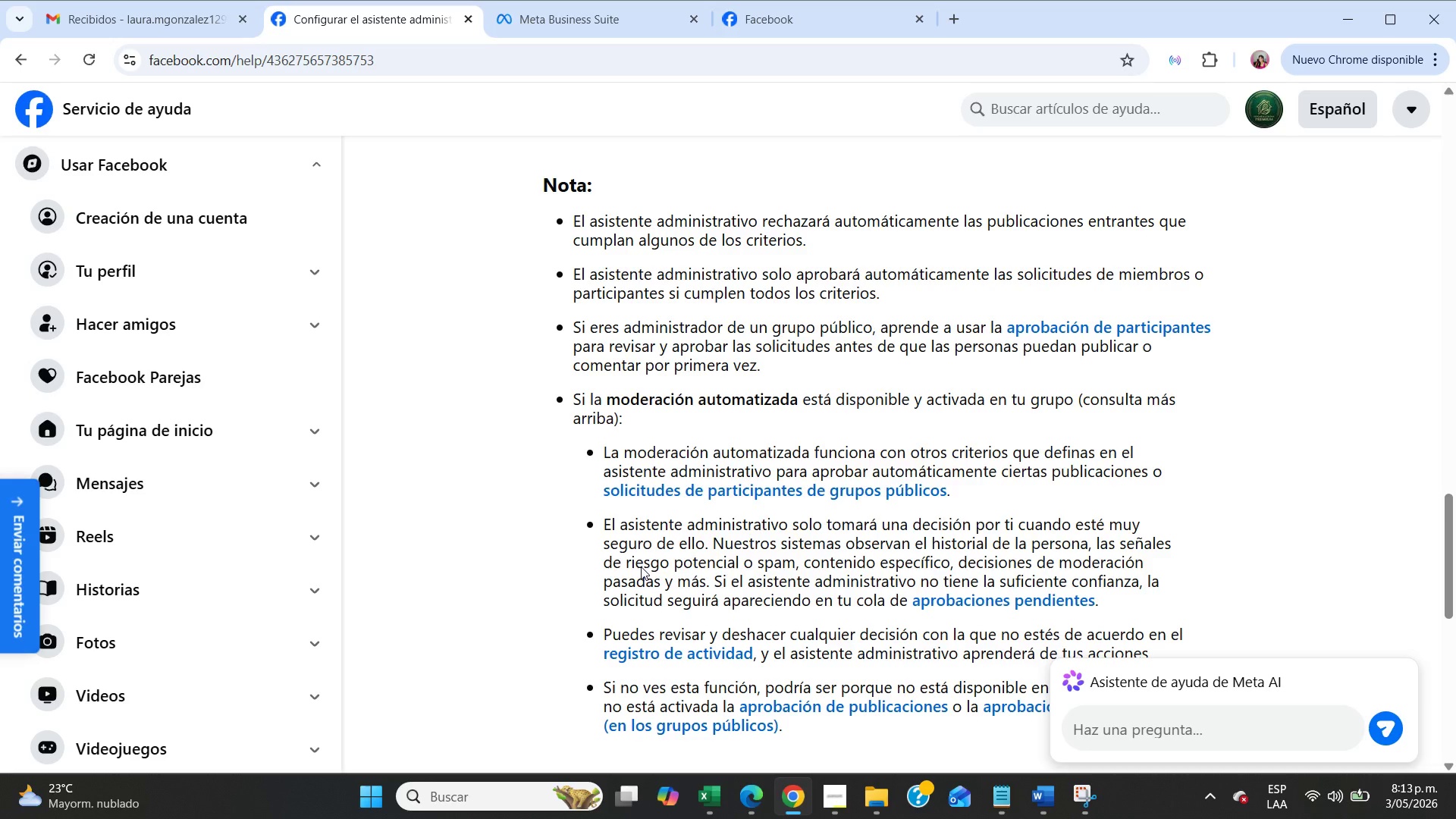 
scroll: coordinate [682, 384], scroll_direction: down, amount: 4.0
 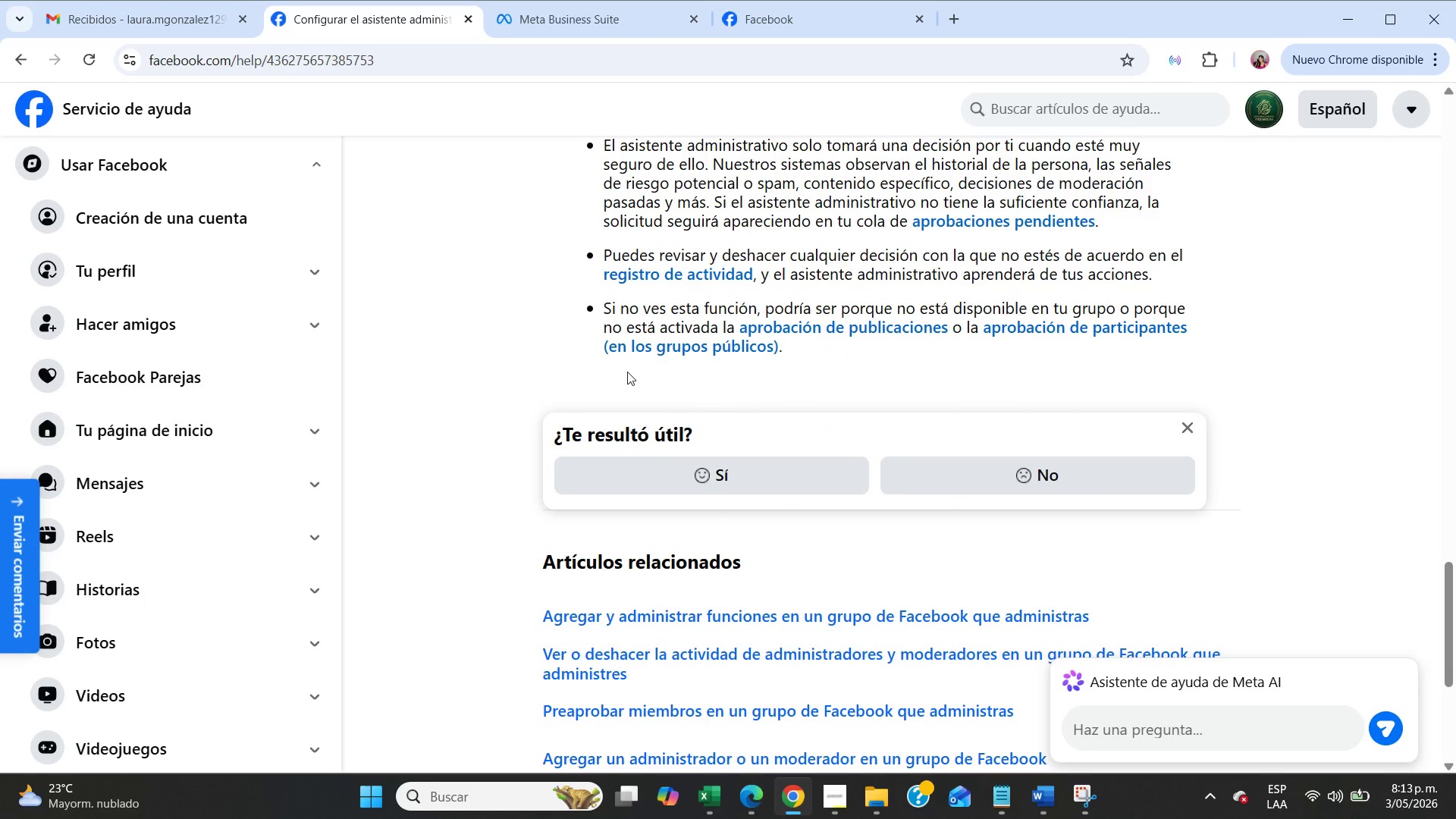 
left_click([21, 65])
 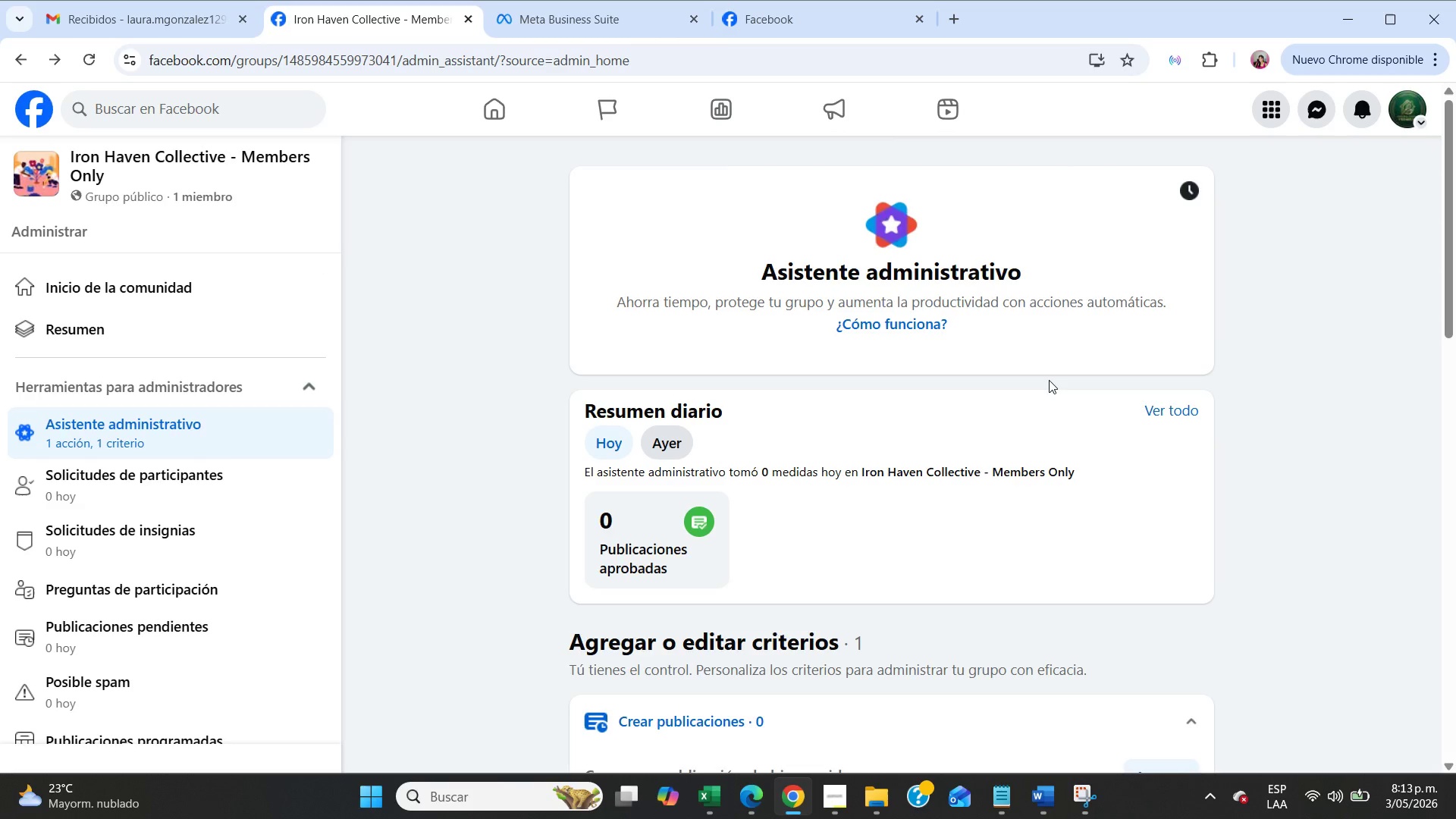 
scroll: coordinate [1109, 274], scroll_direction: down, amount: 3.0
 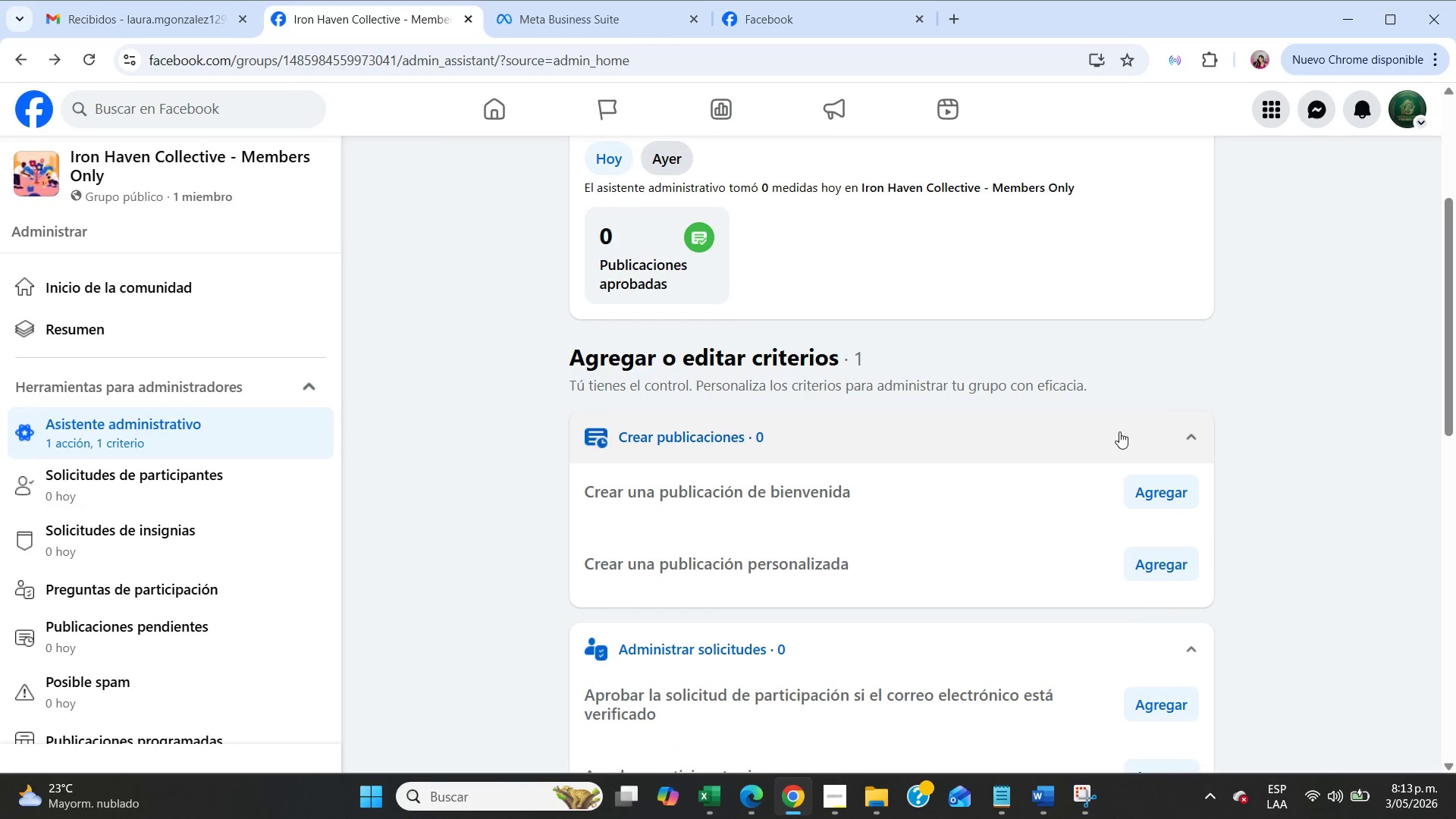 
left_click([1123, 437])
 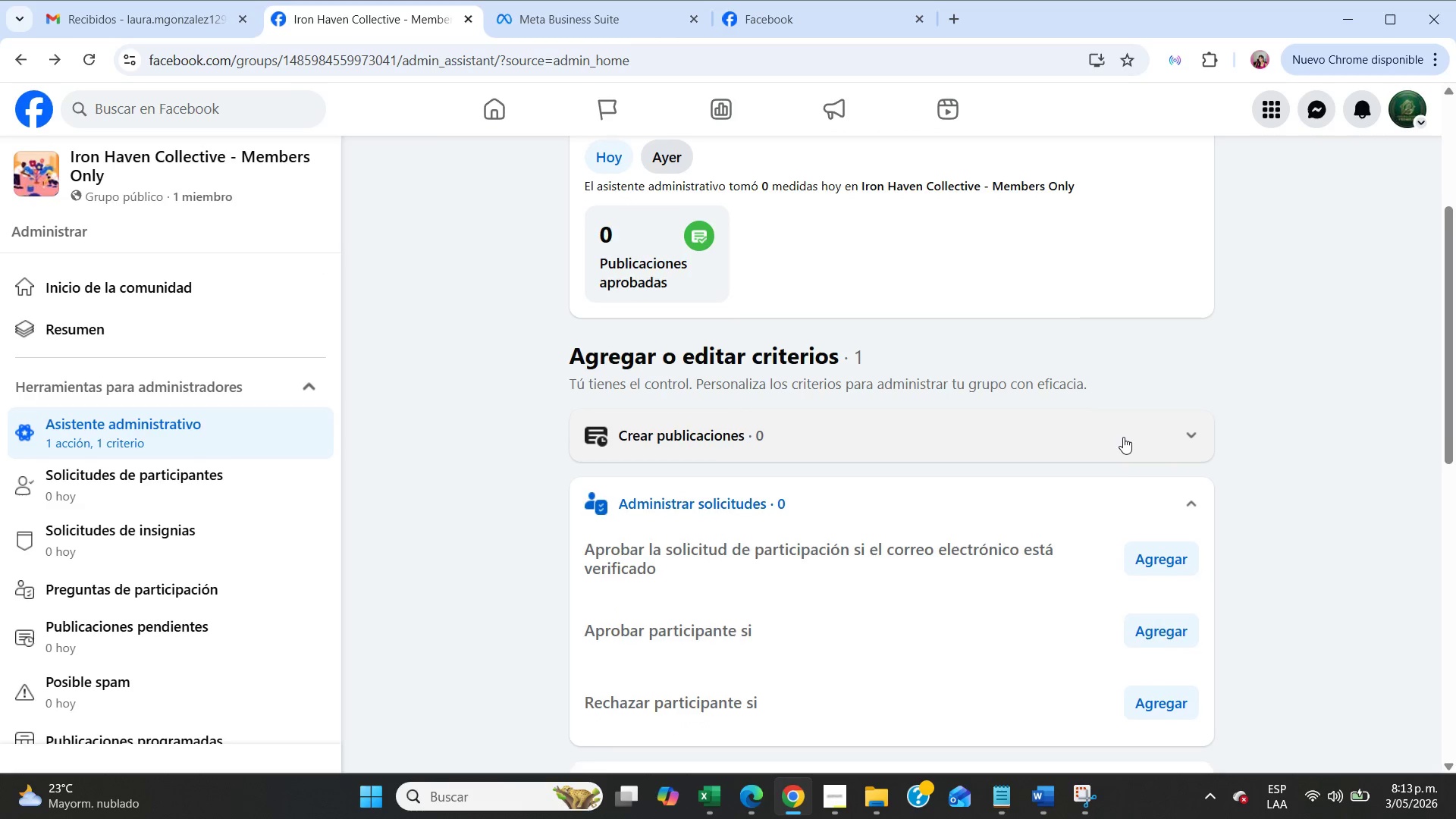 
scroll: coordinate [1123, 437], scroll_direction: down, amount: 6.0
 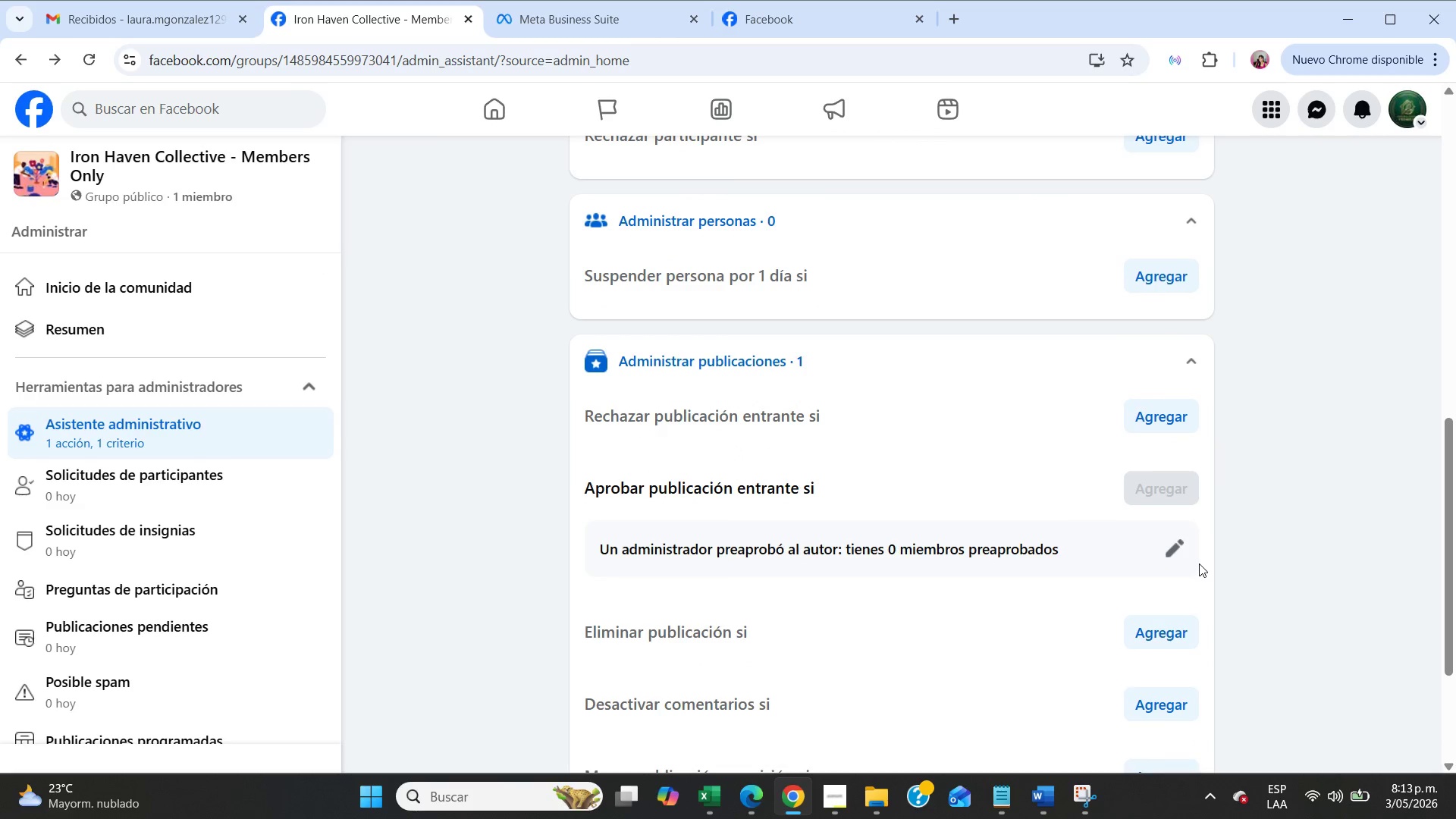 
left_click([1177, 557])
 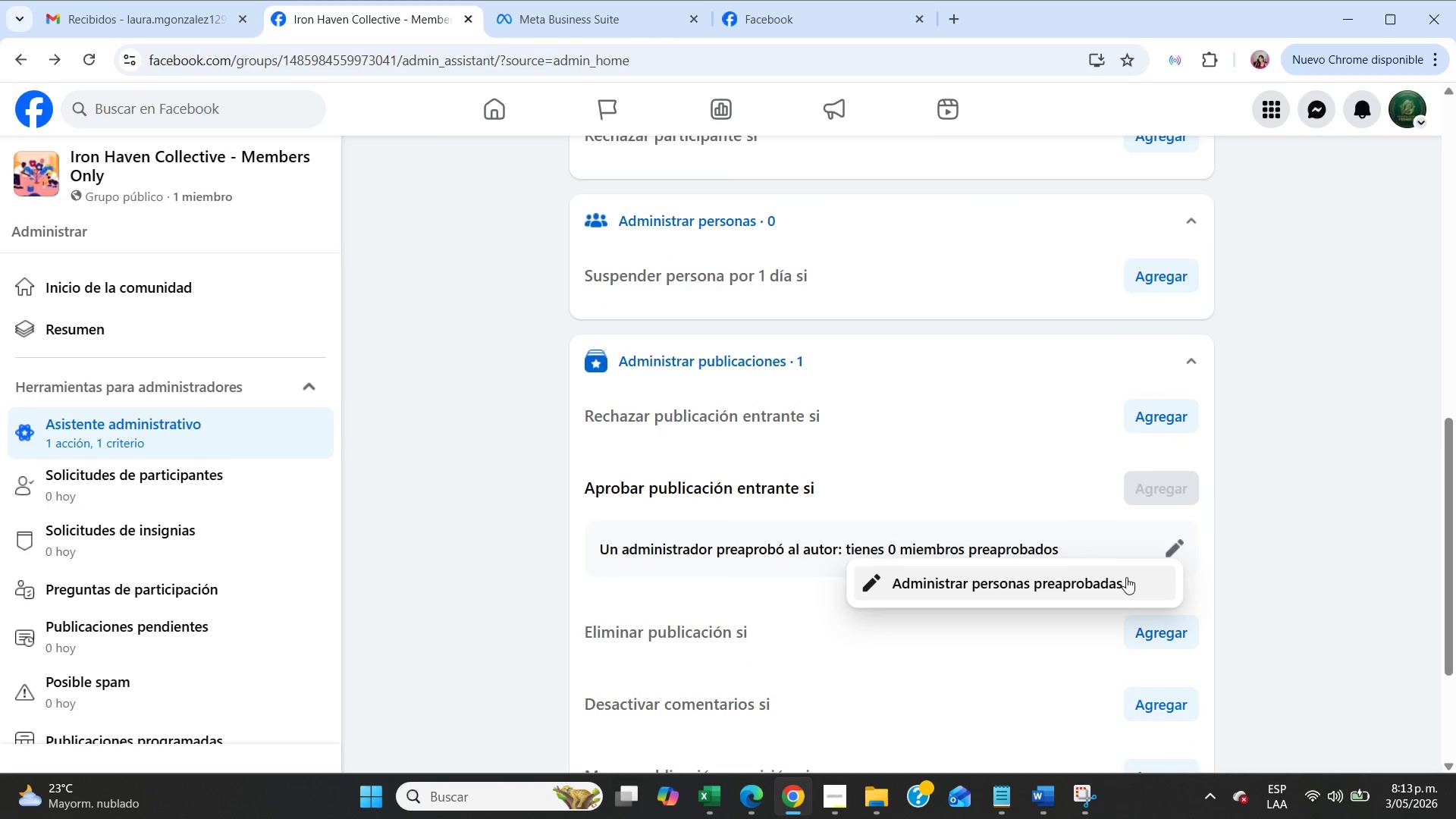 
left_click([1125, 579])
 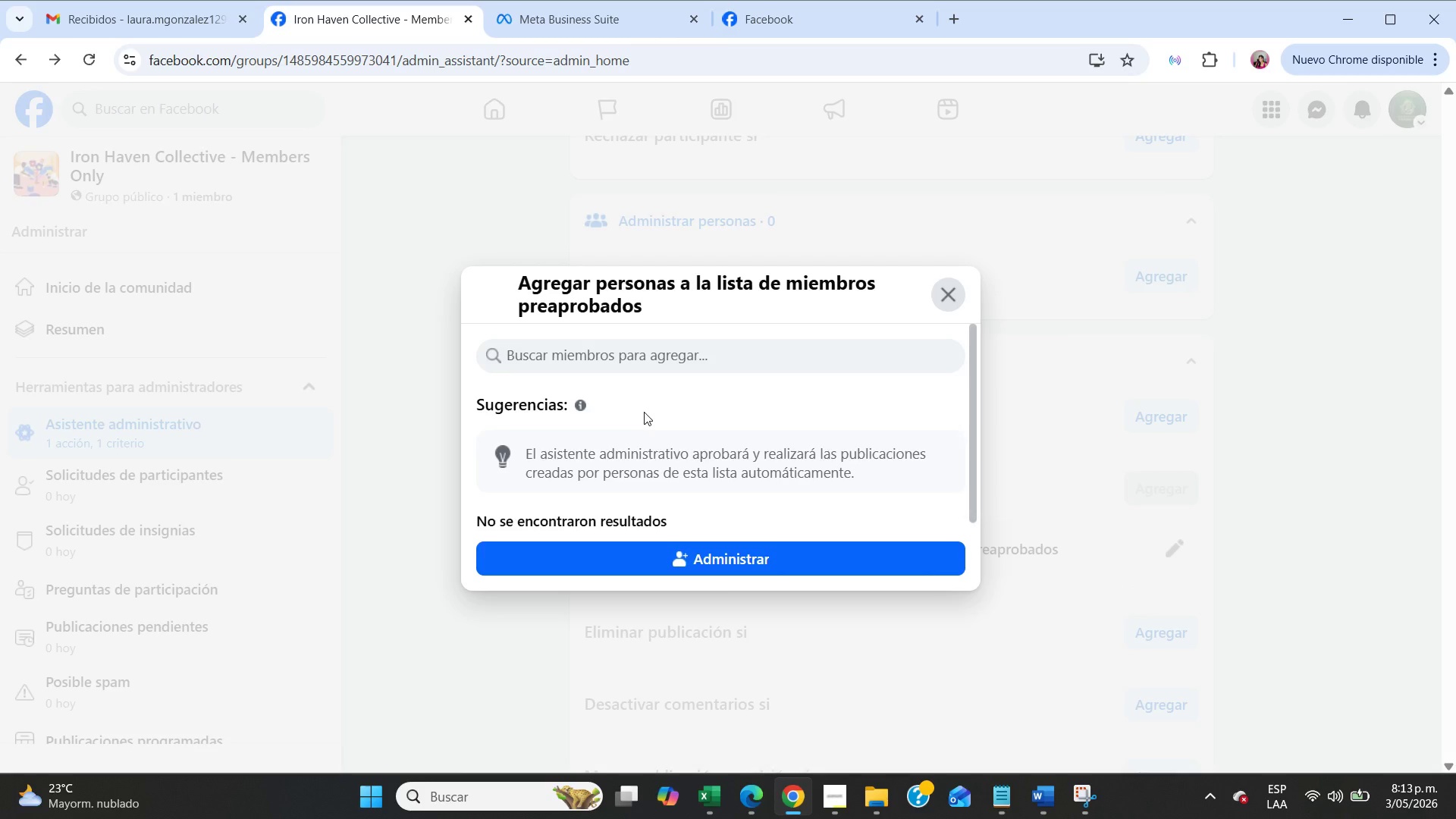 
wait(5.89)
 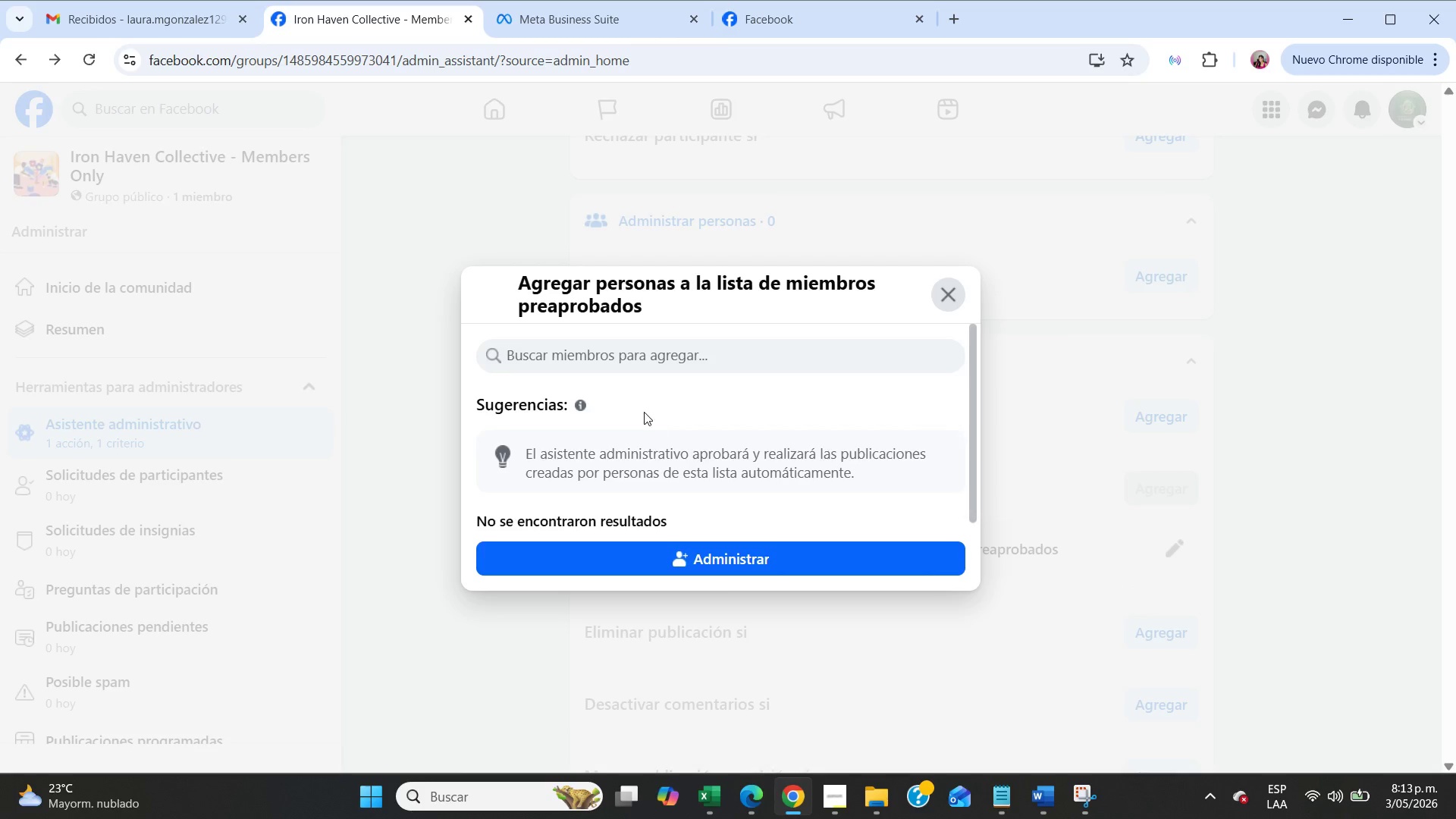 
left_click([705, 552])
 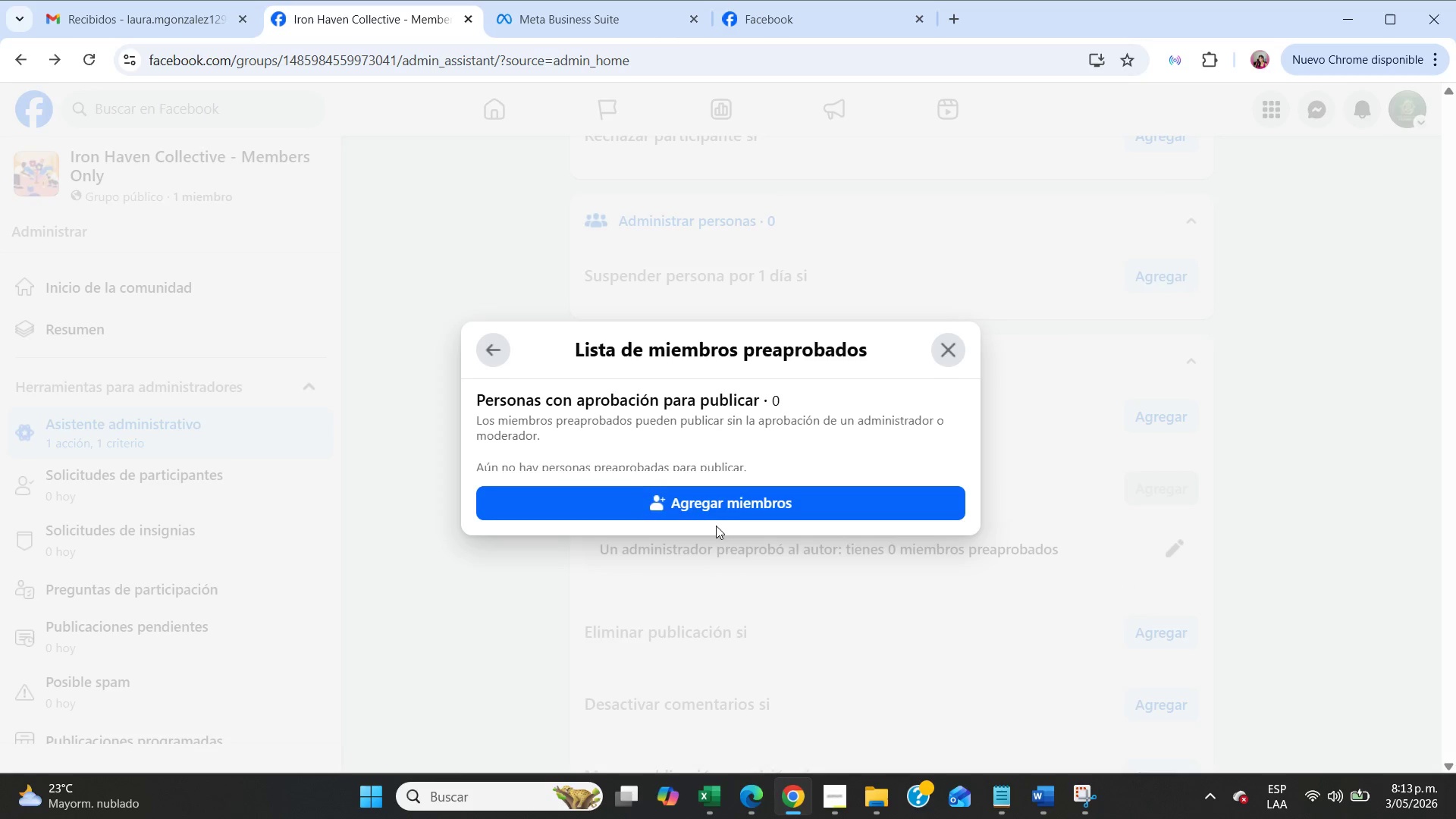 
left_click([729, 503])
 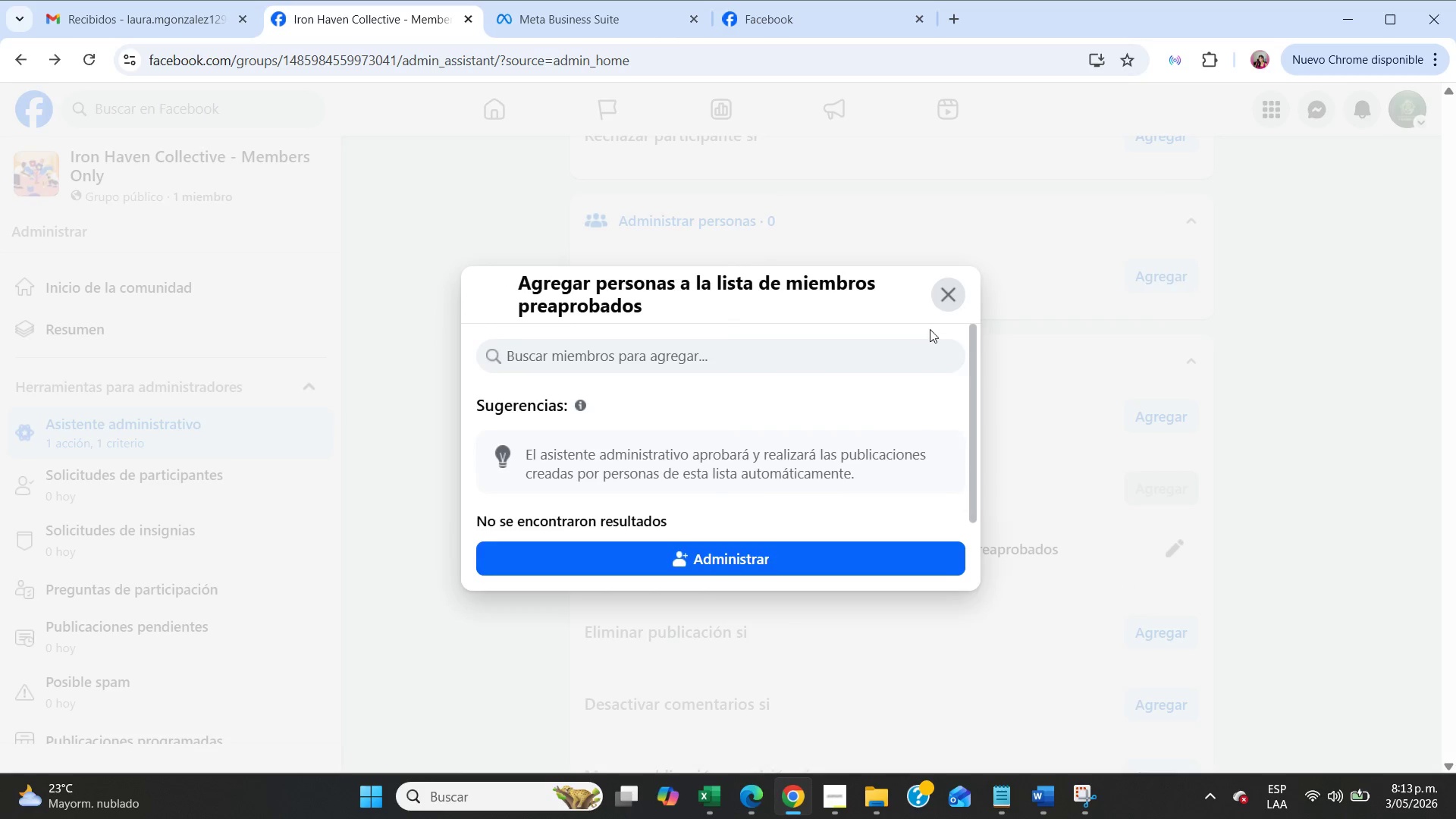 
left_click([945, 289])
 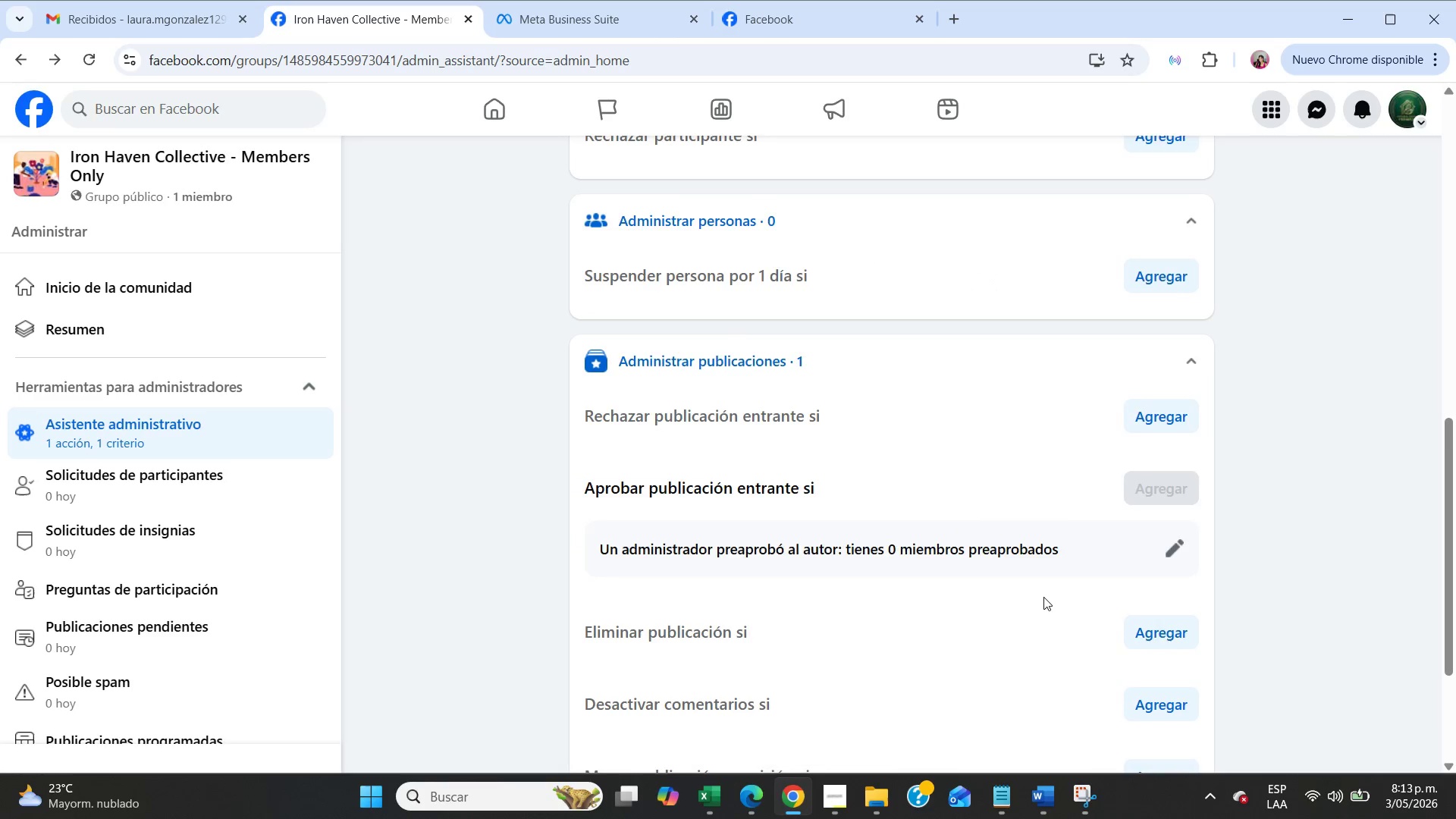 
scroll: coordinate [1043, 597], scroll_direction: down, amount: 9.0
 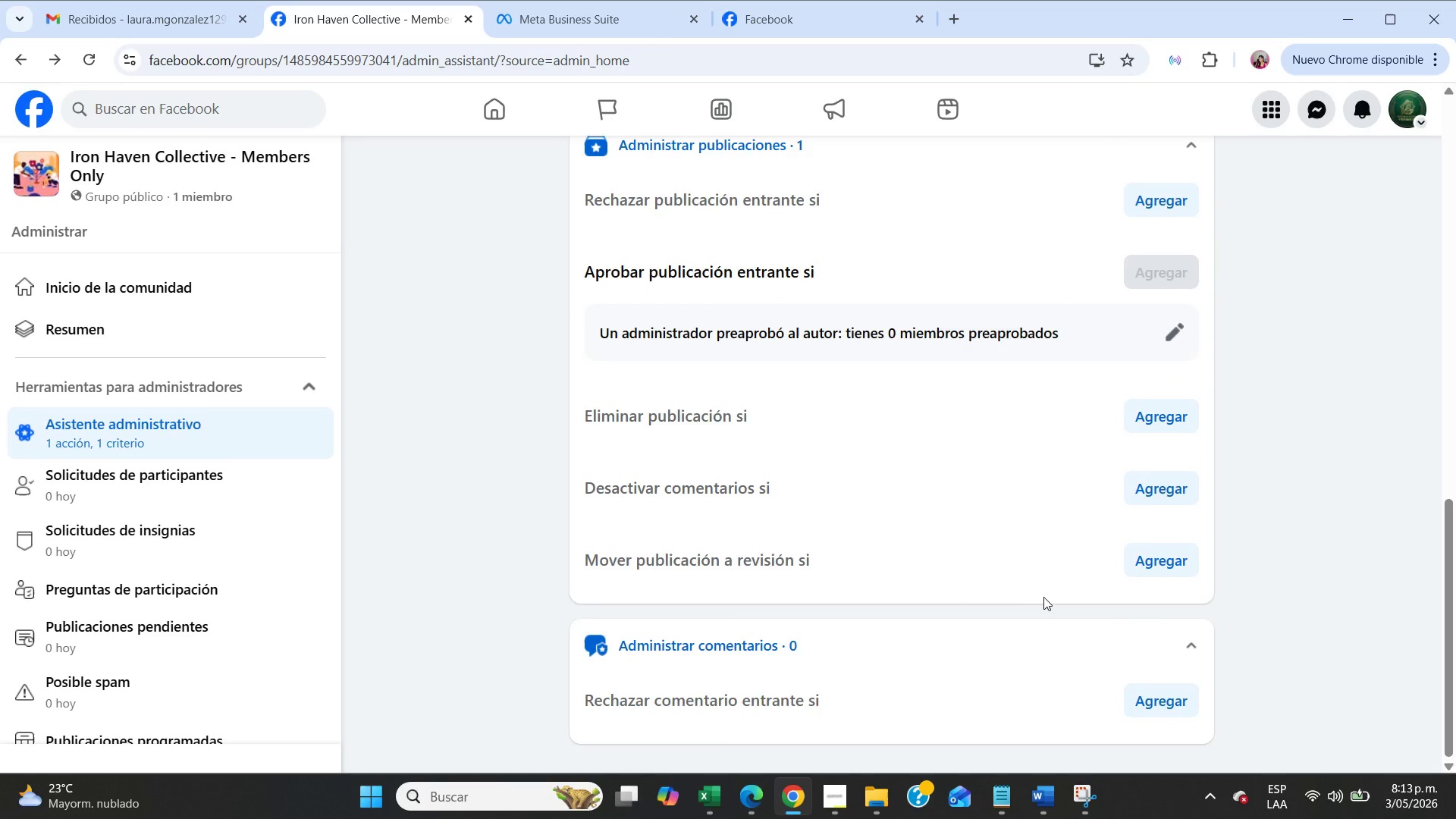 
scroll: coordinate [1043, 597], scroll_direction: up, amount: 24.0
 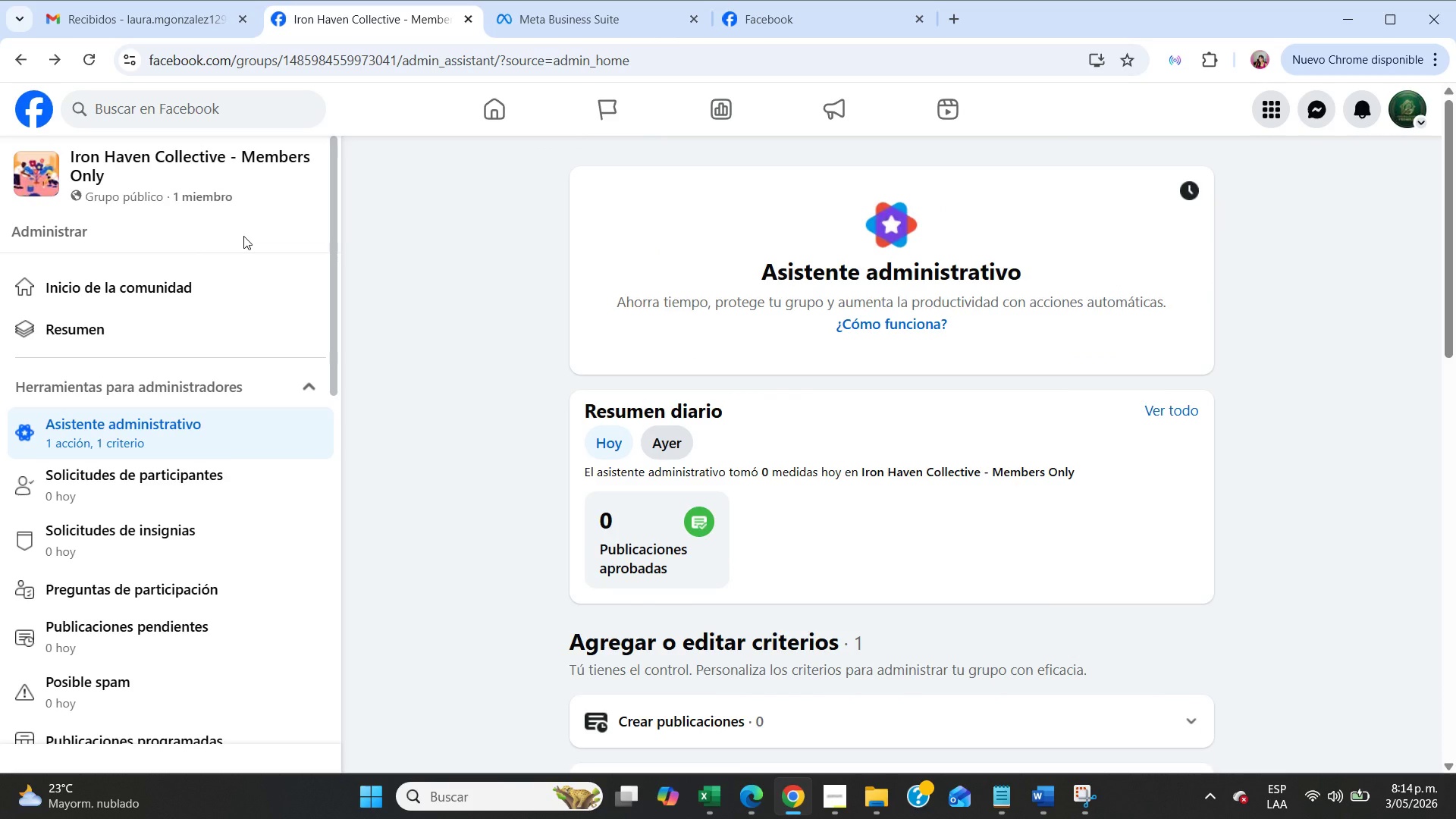 
wait(21.14)
 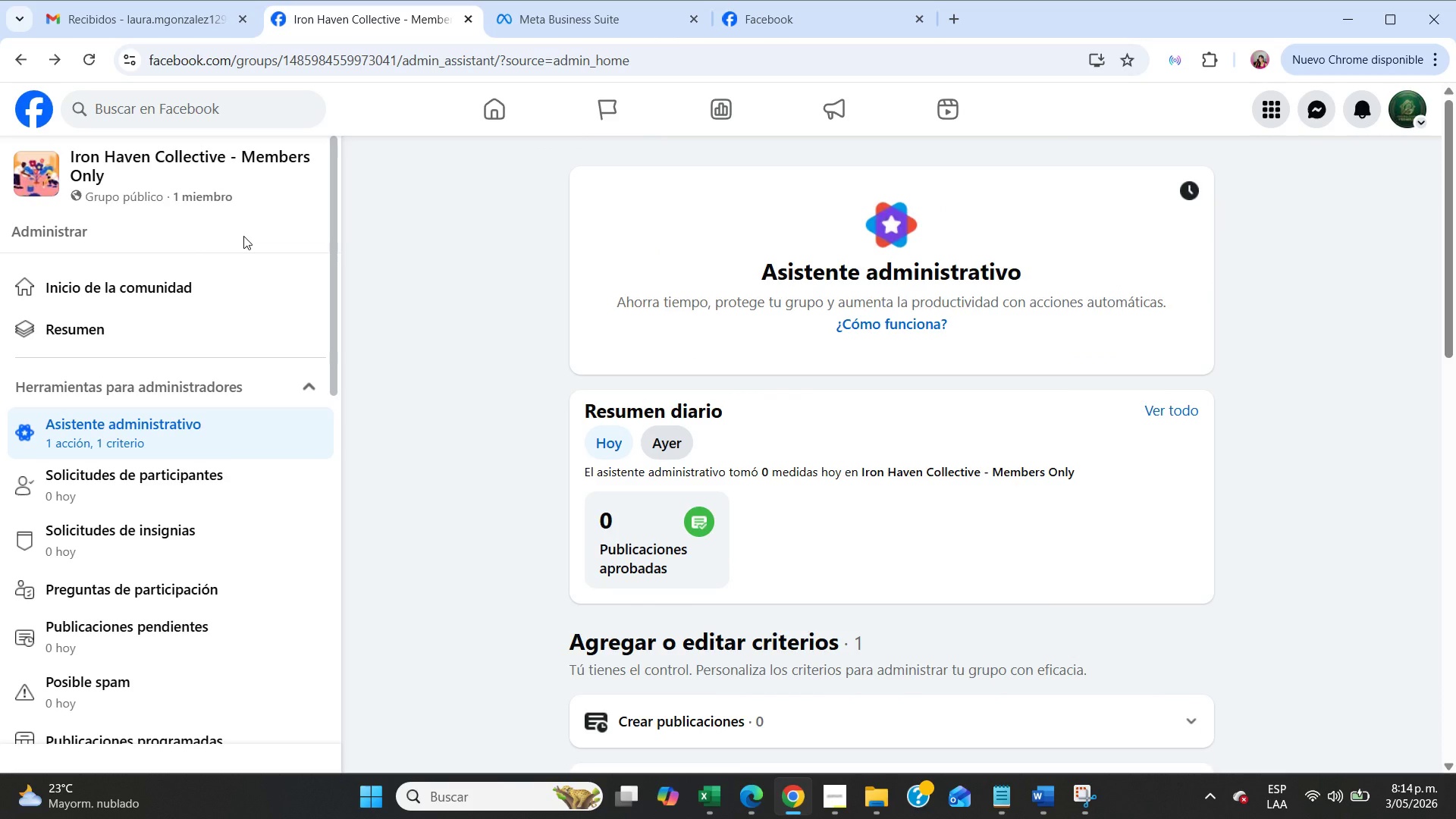 
scroll: coordinate [67, 507], scroll_direction: down, amount: 11.0
 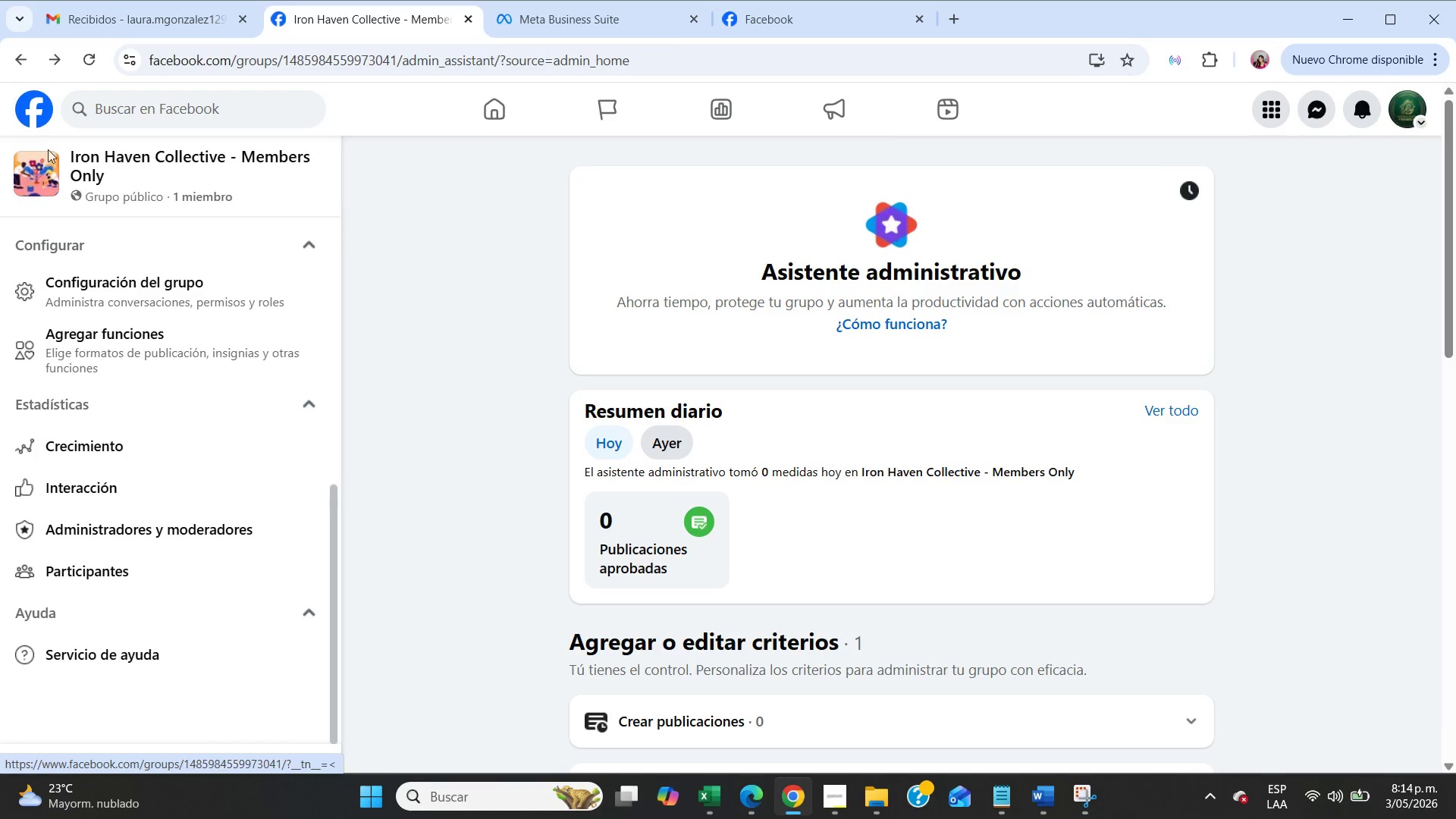 
left_click([58, 160])
 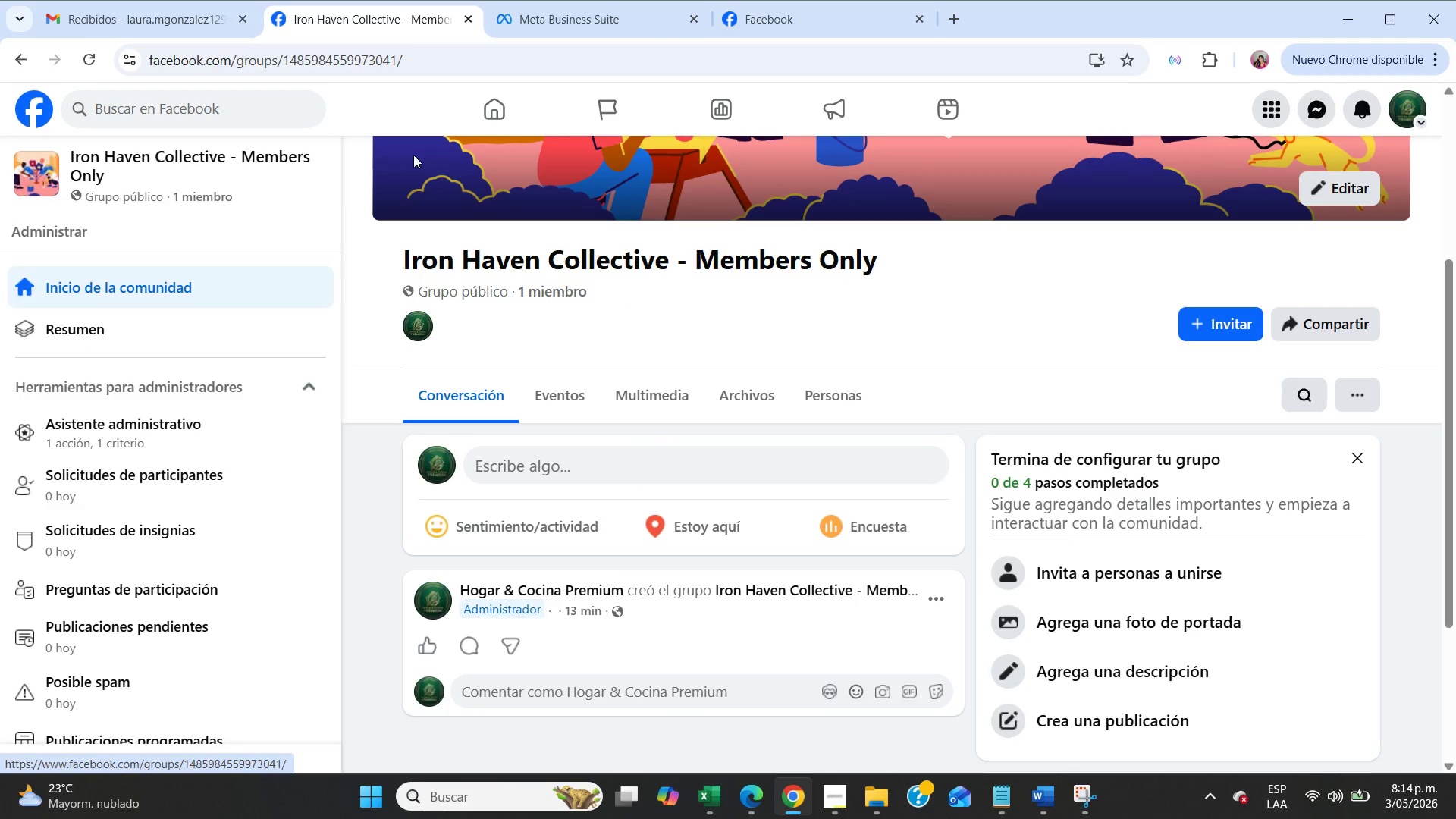 
scroll: coordinate [89, 655], scroll_direction: down, amount: 21.0
 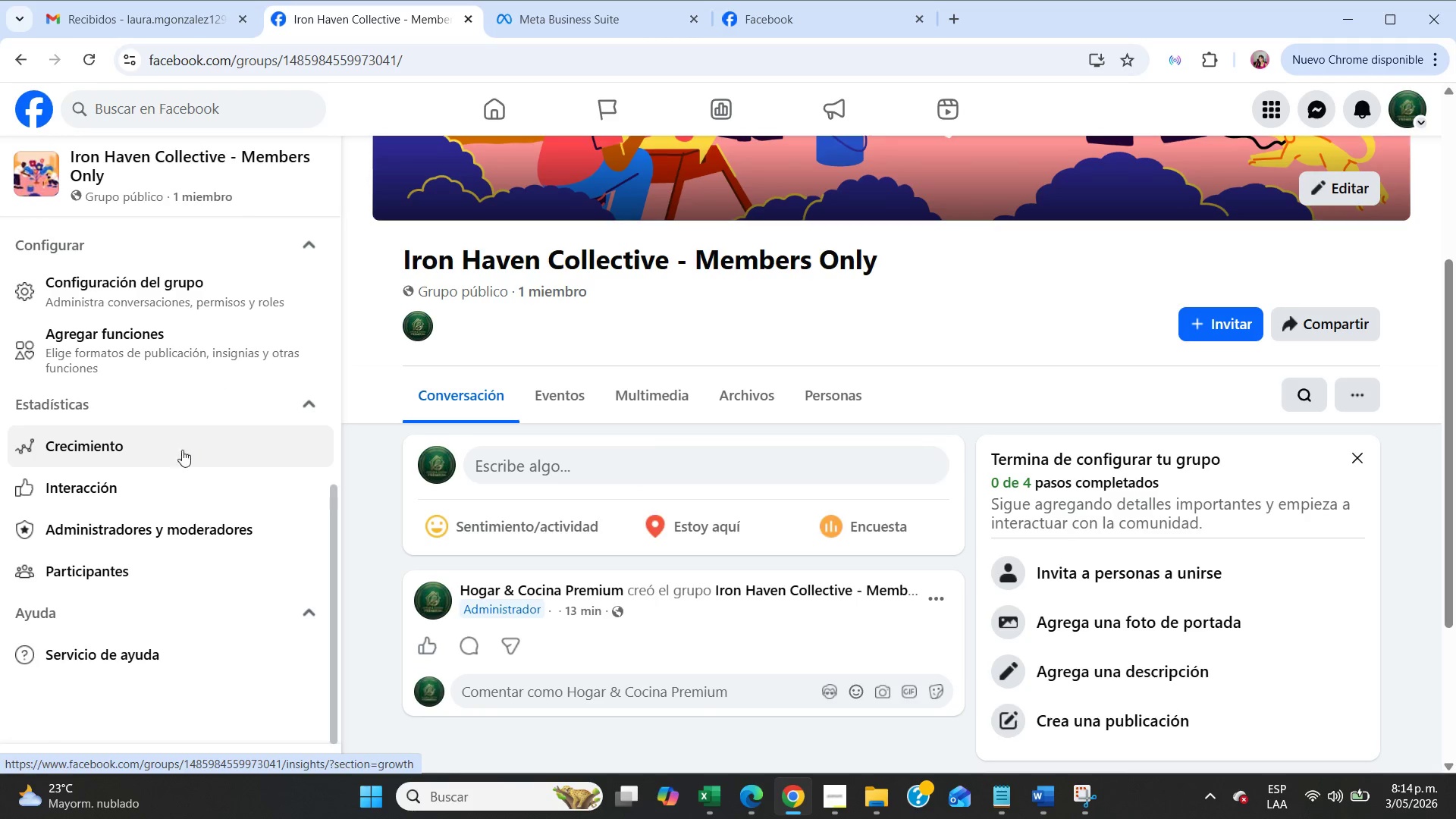 
scroll: coordinate [158, 584], scroll_direction: up, amount: 11.0
 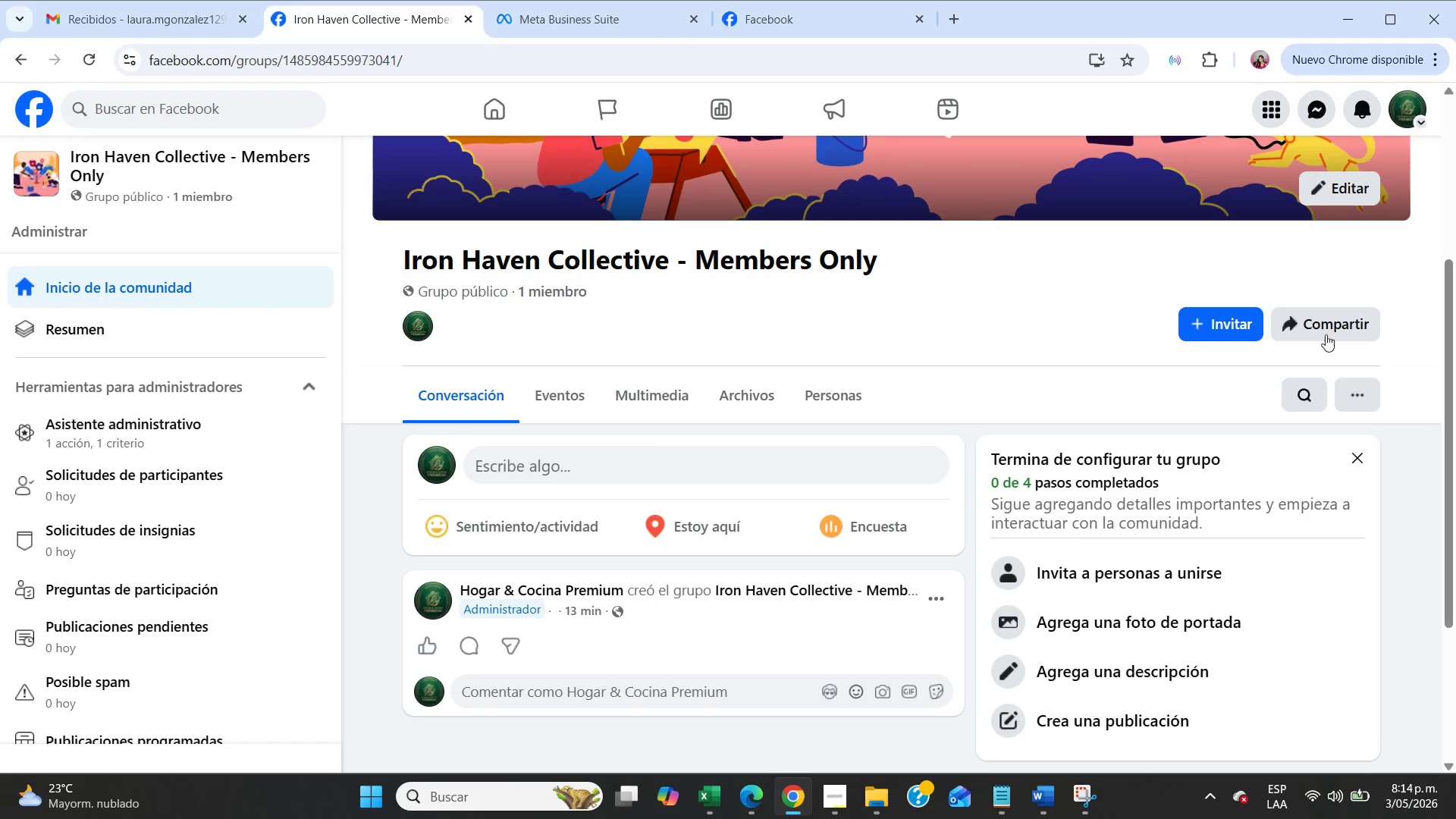 
left_click([1366, 380])
 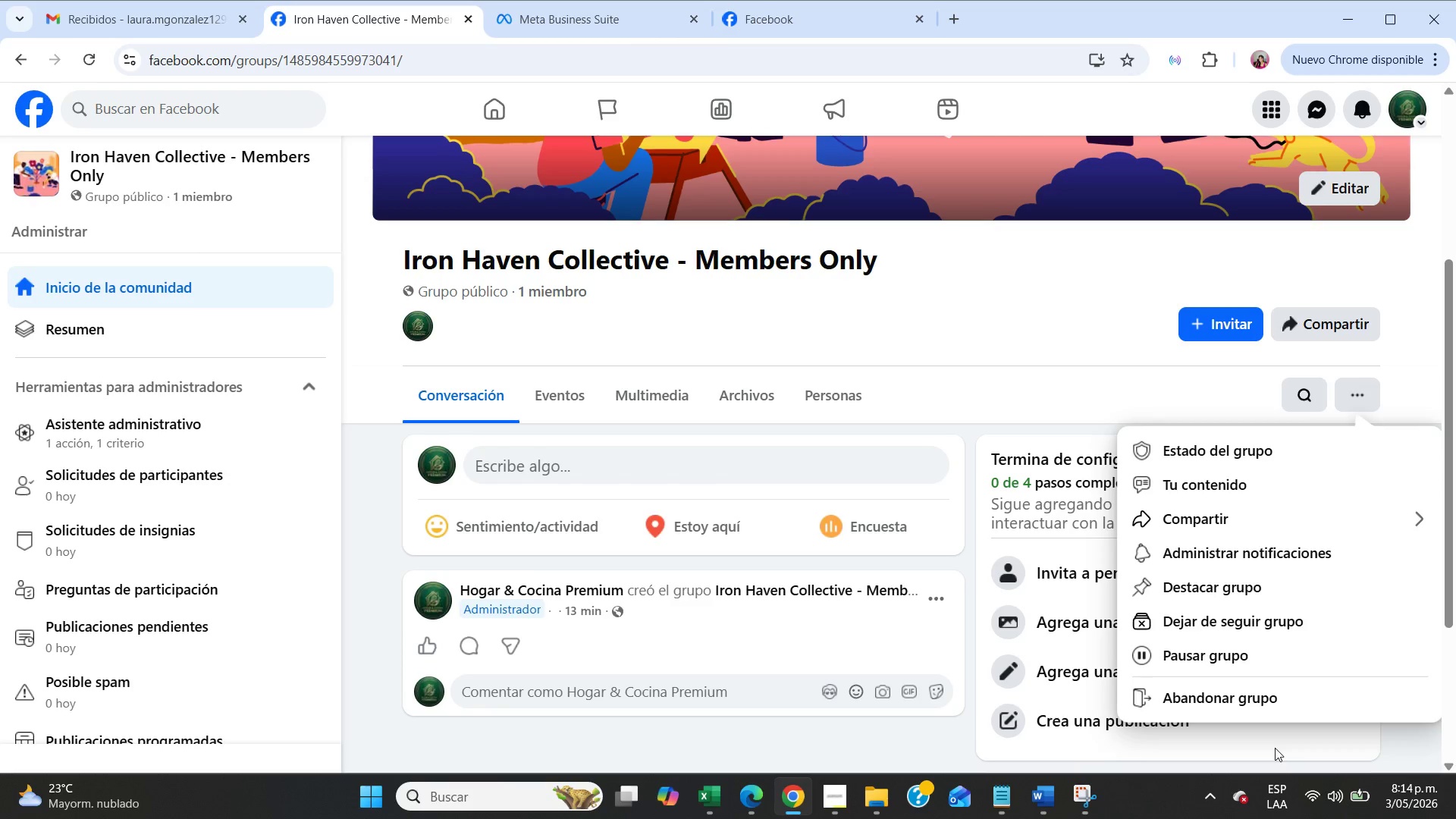 
left_click([1254, 701])
 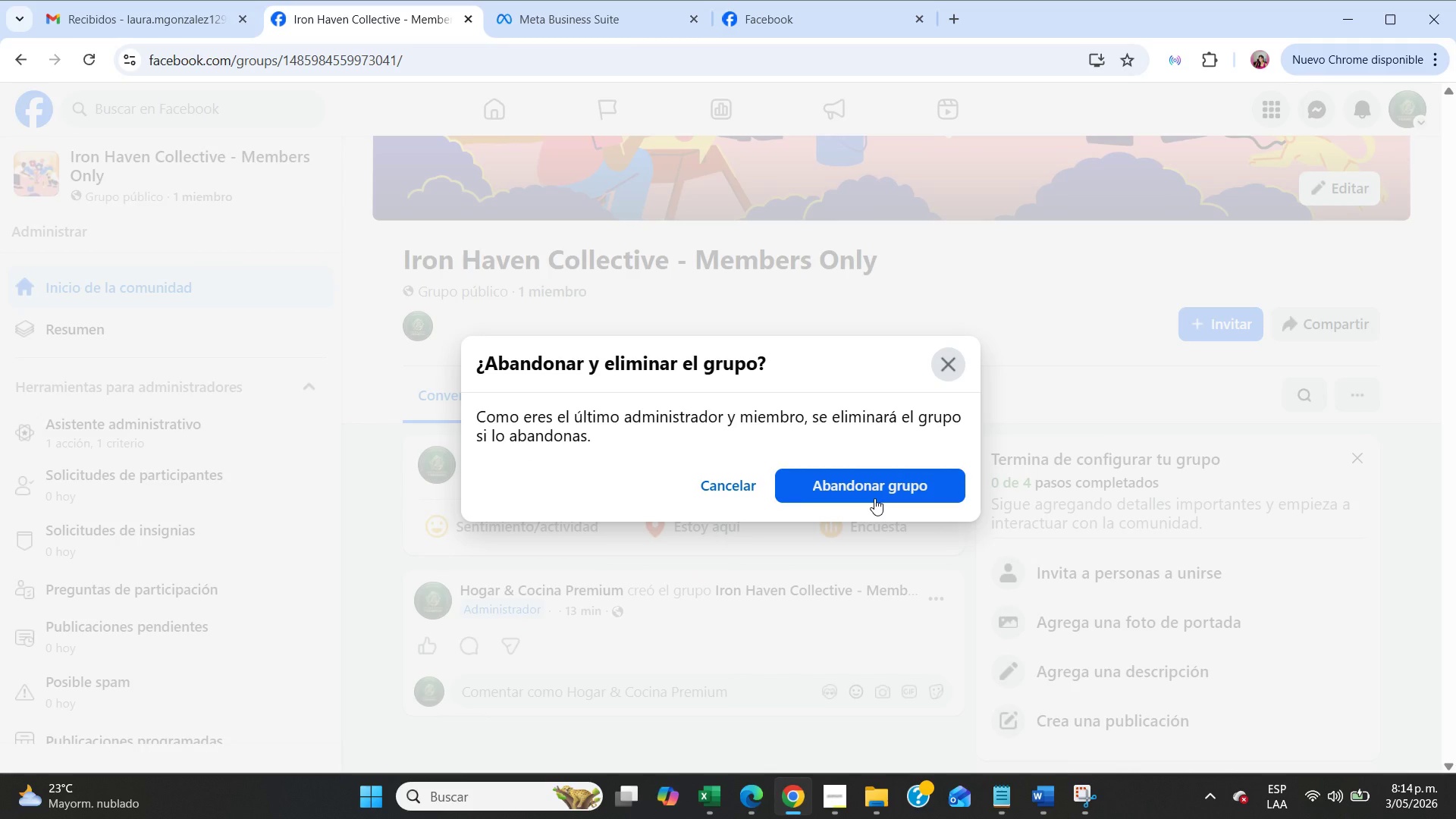 
left_click([874, 498])
 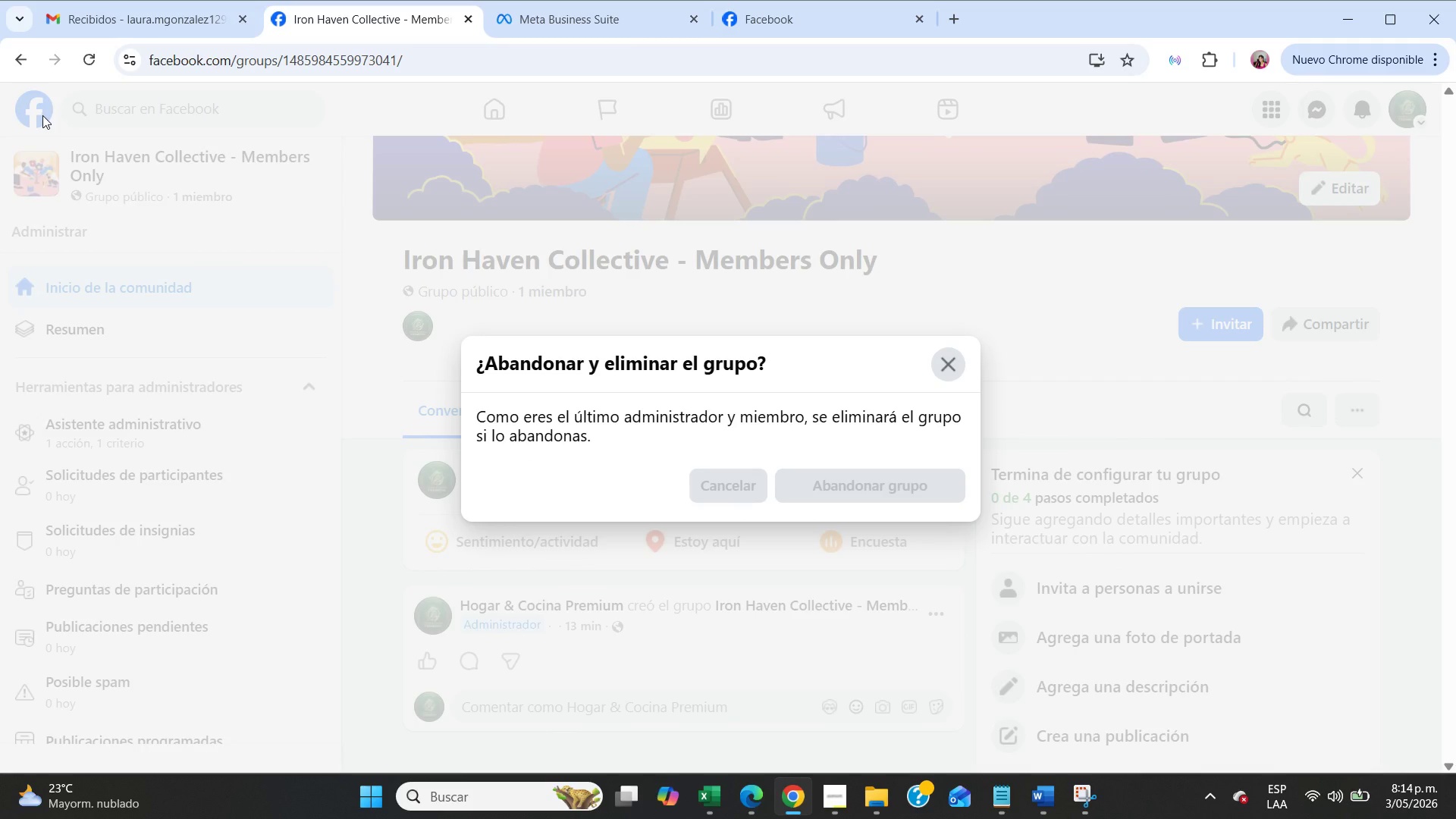 
left_click([42, 115])
 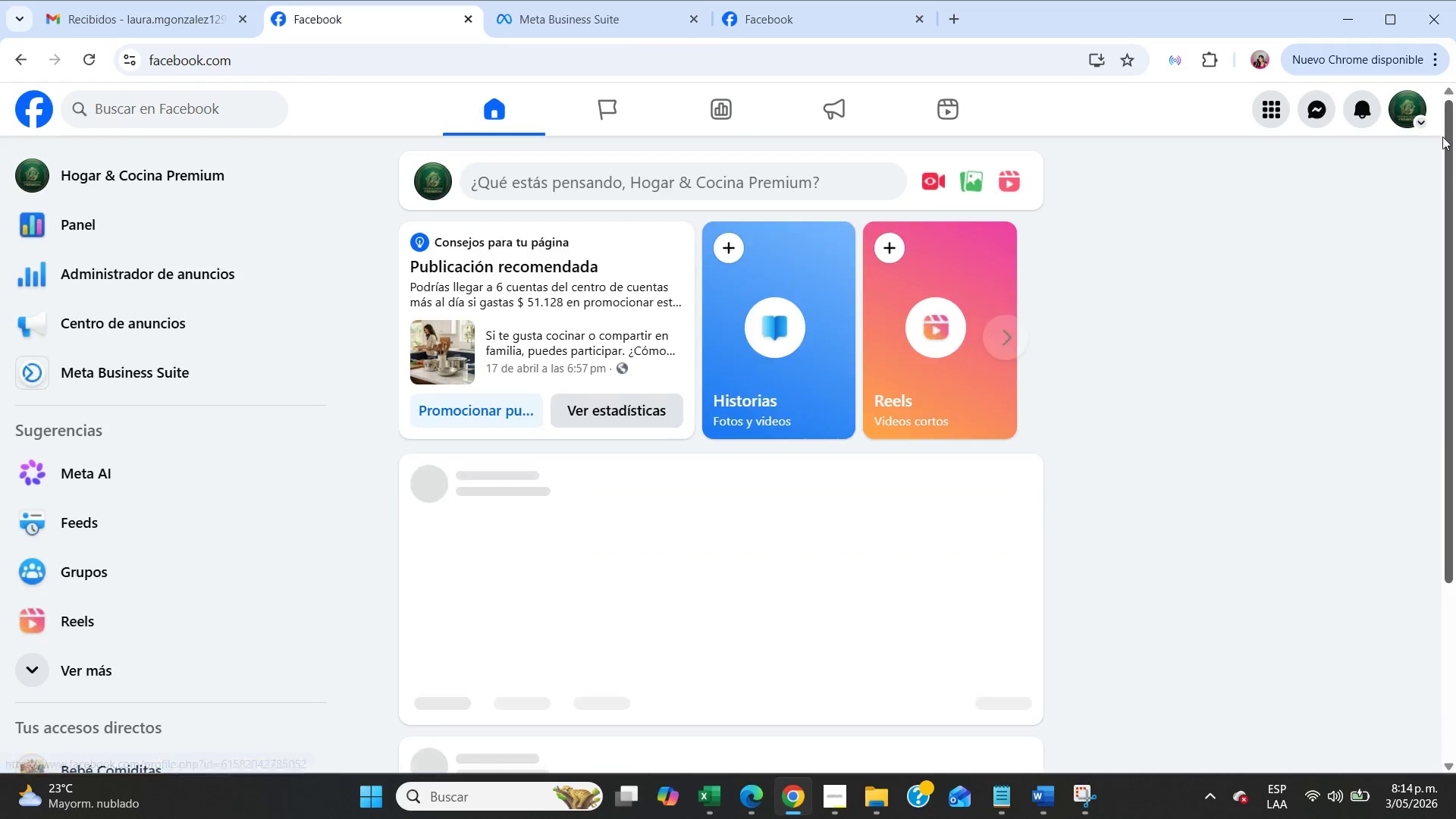 
left_click([1423, 109])
 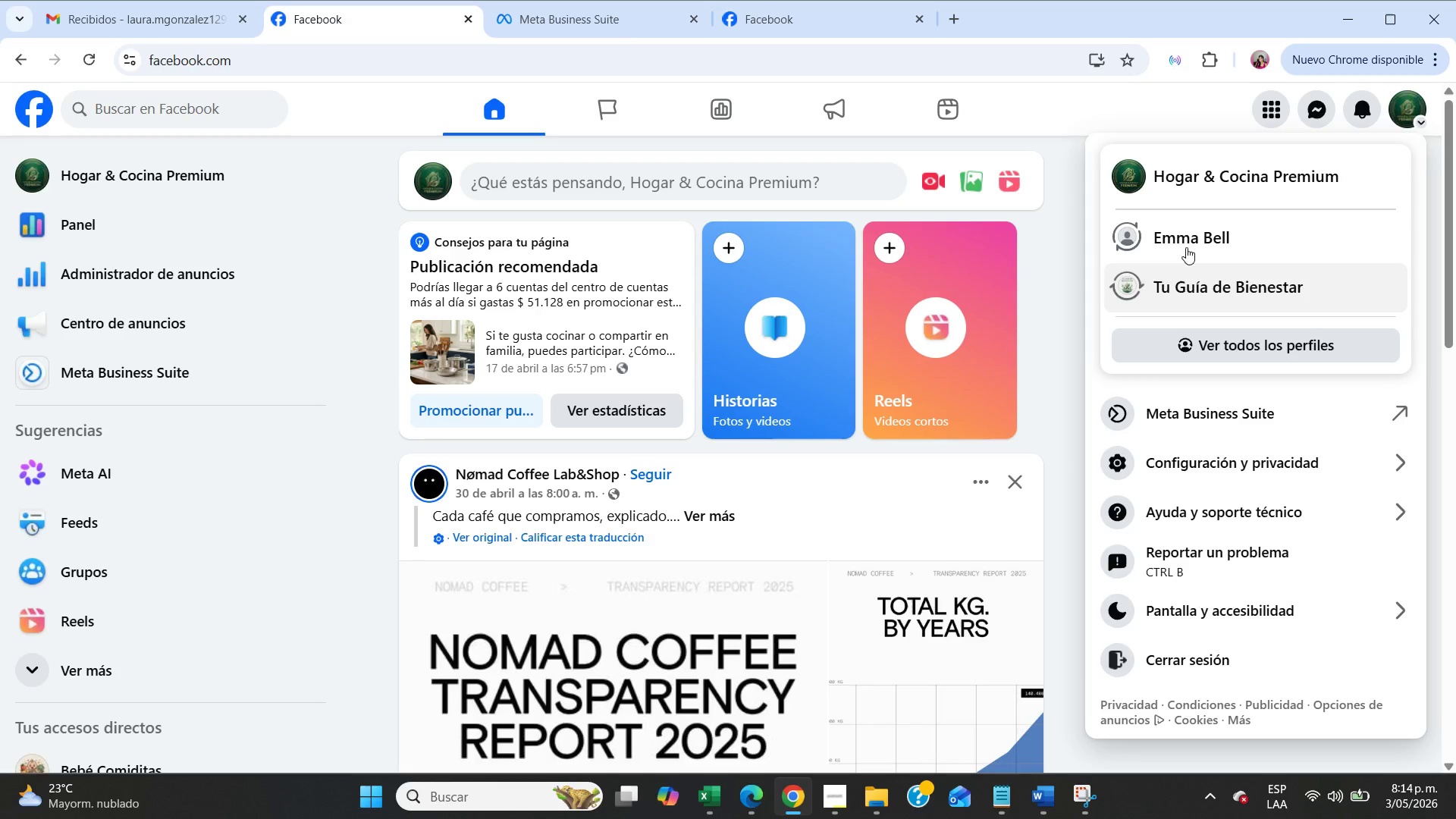 
left_click([1187, 243])
 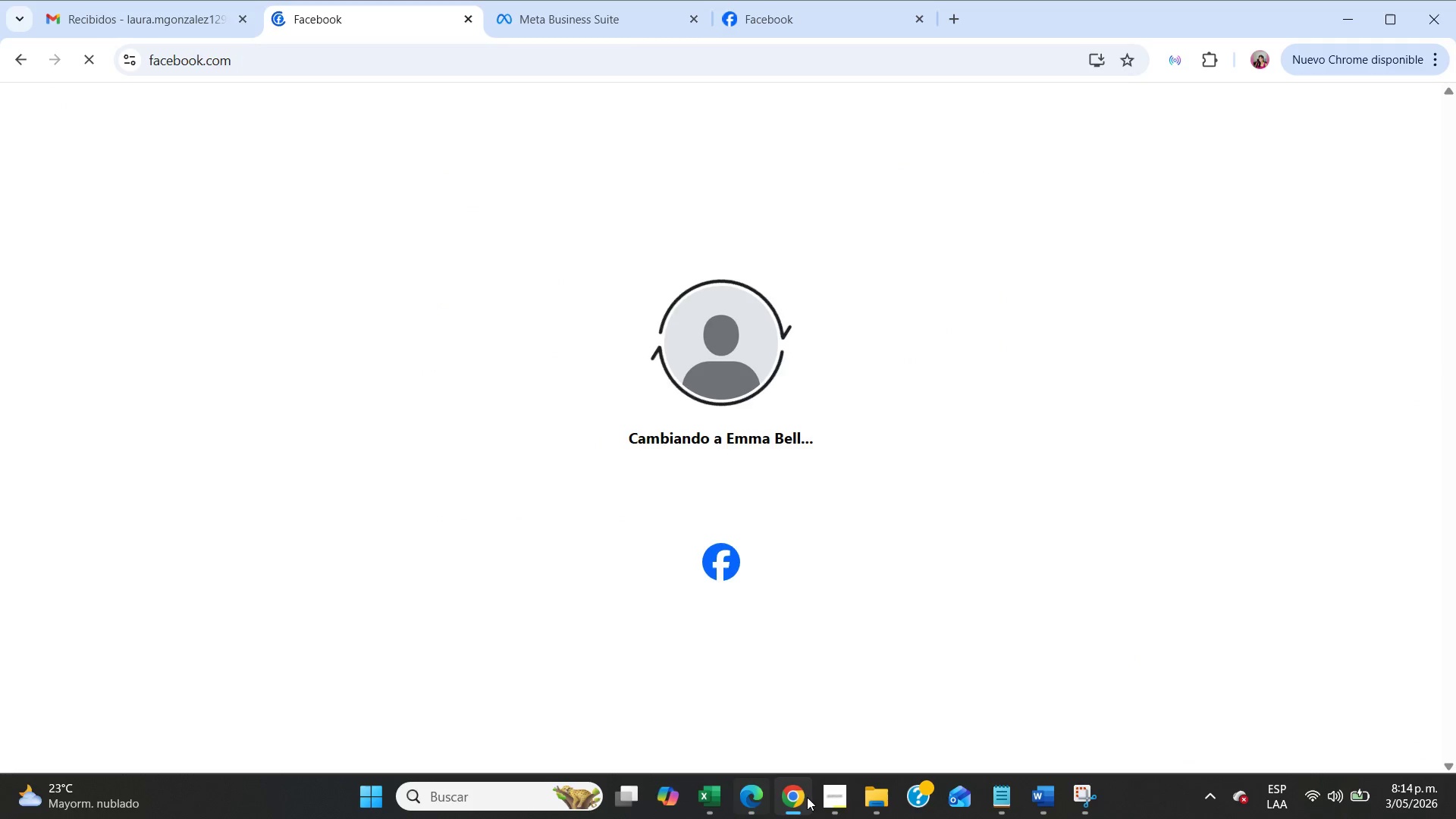 
left_click([818, 798])